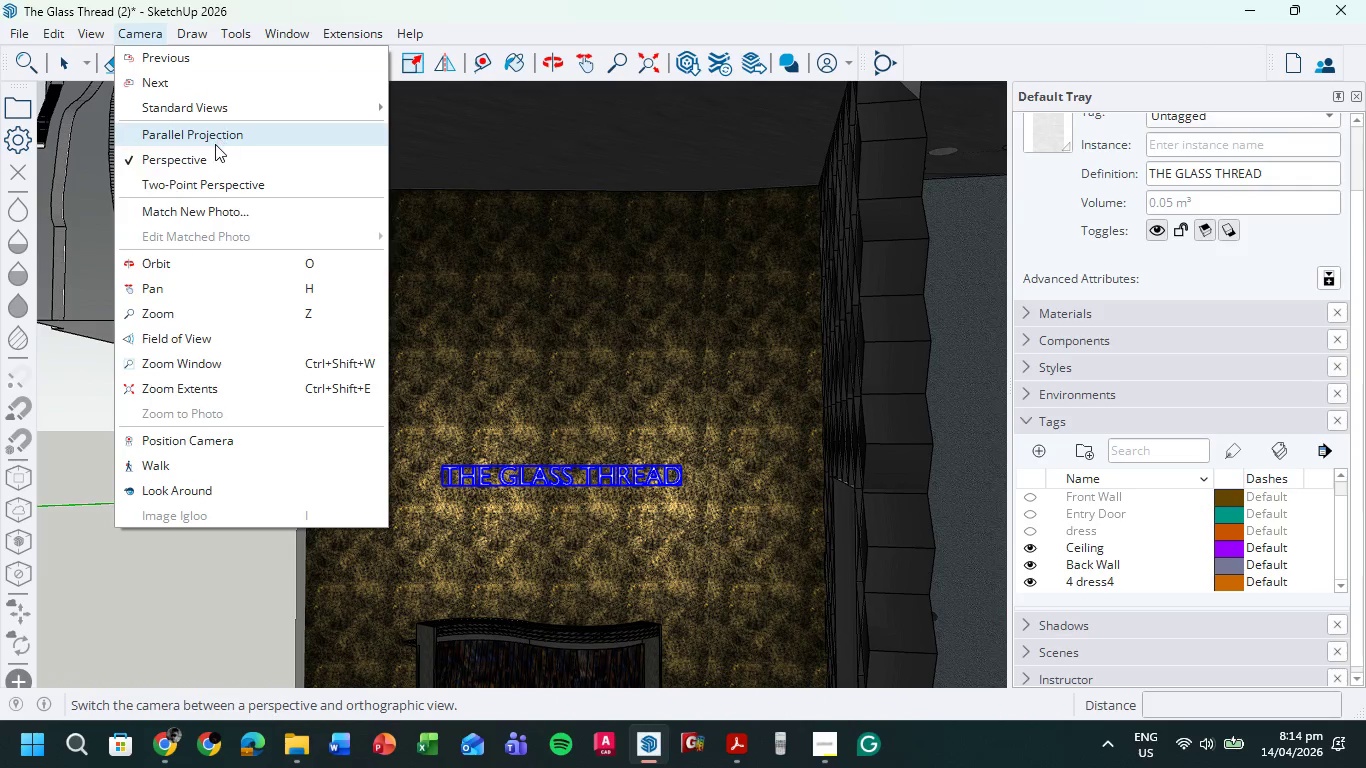 
left_click([217, 138])
 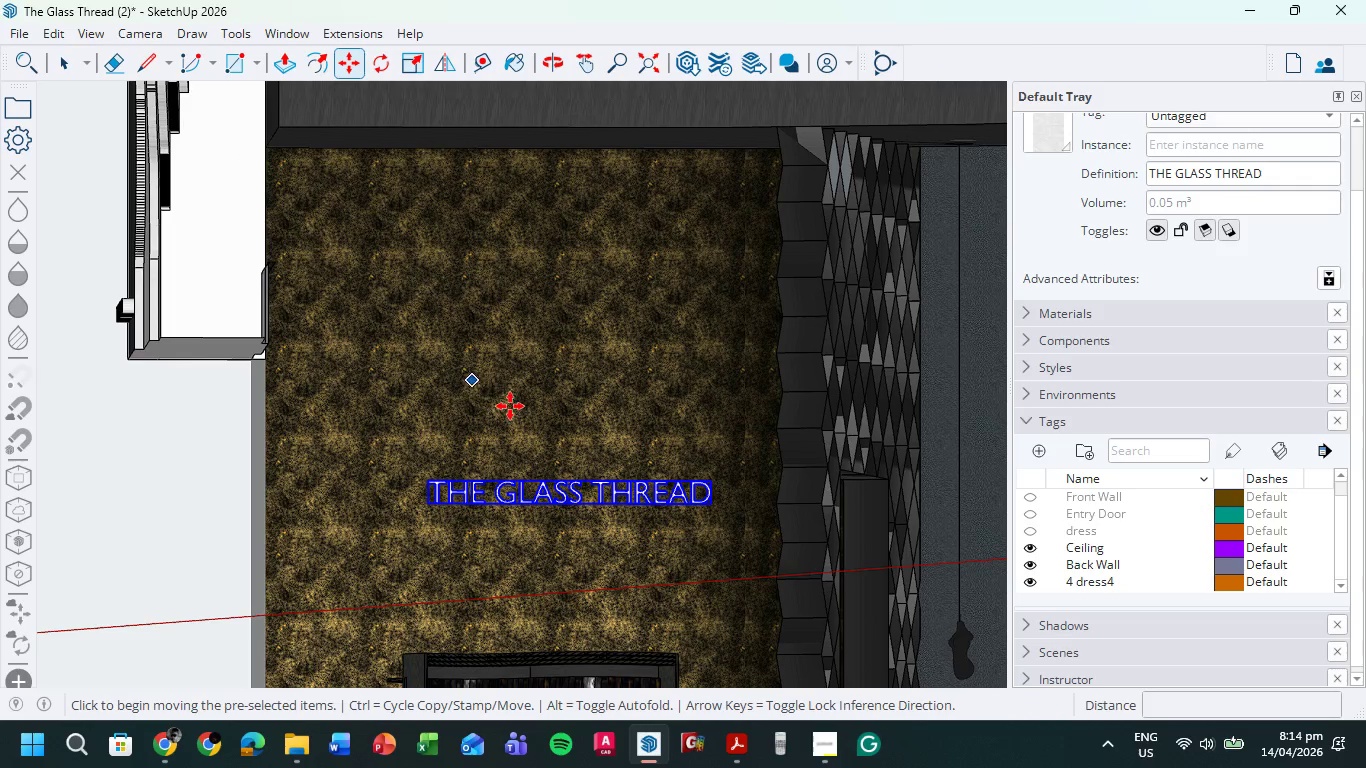 
scroll: coordinate [482, 377], scroll_direction: down, amount: 5.0
 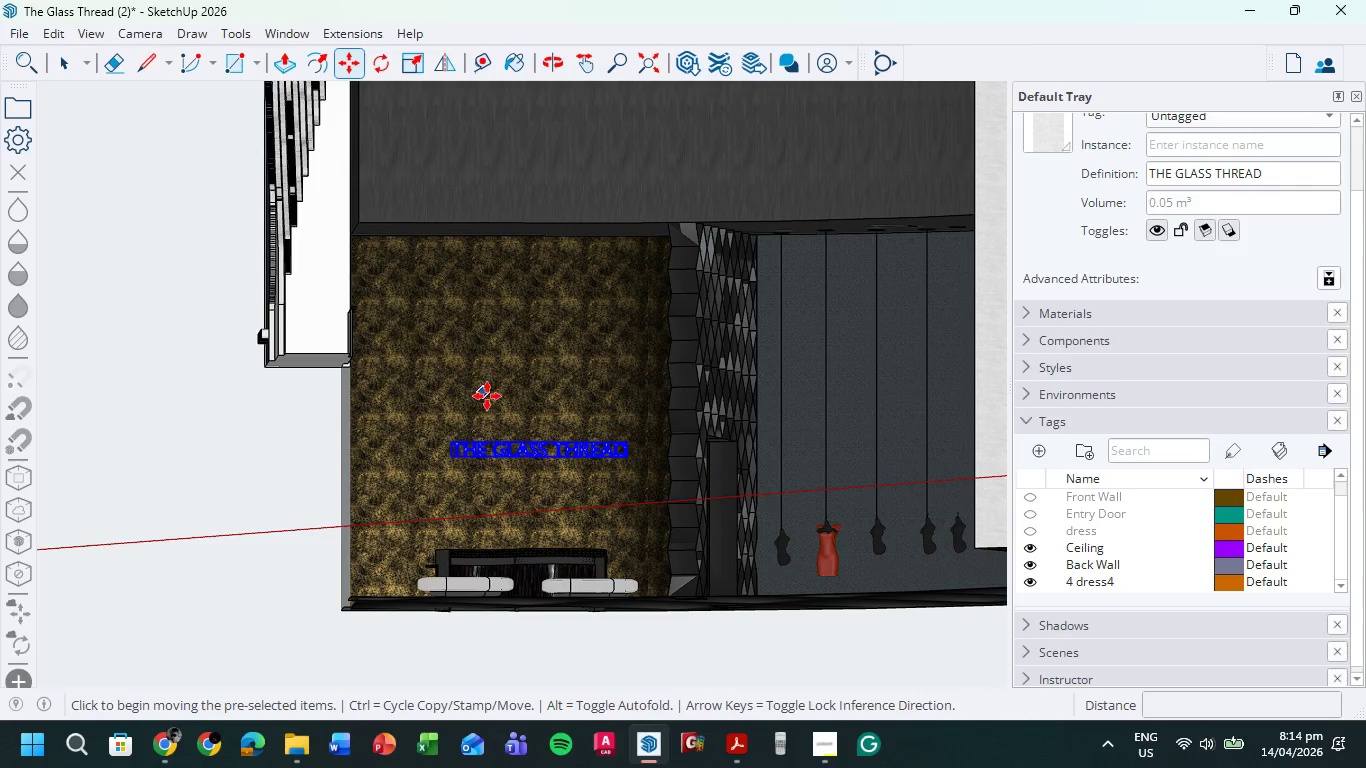 
scroll: coordinate [492, 407], scroll_direction: up, amount: 4.0
 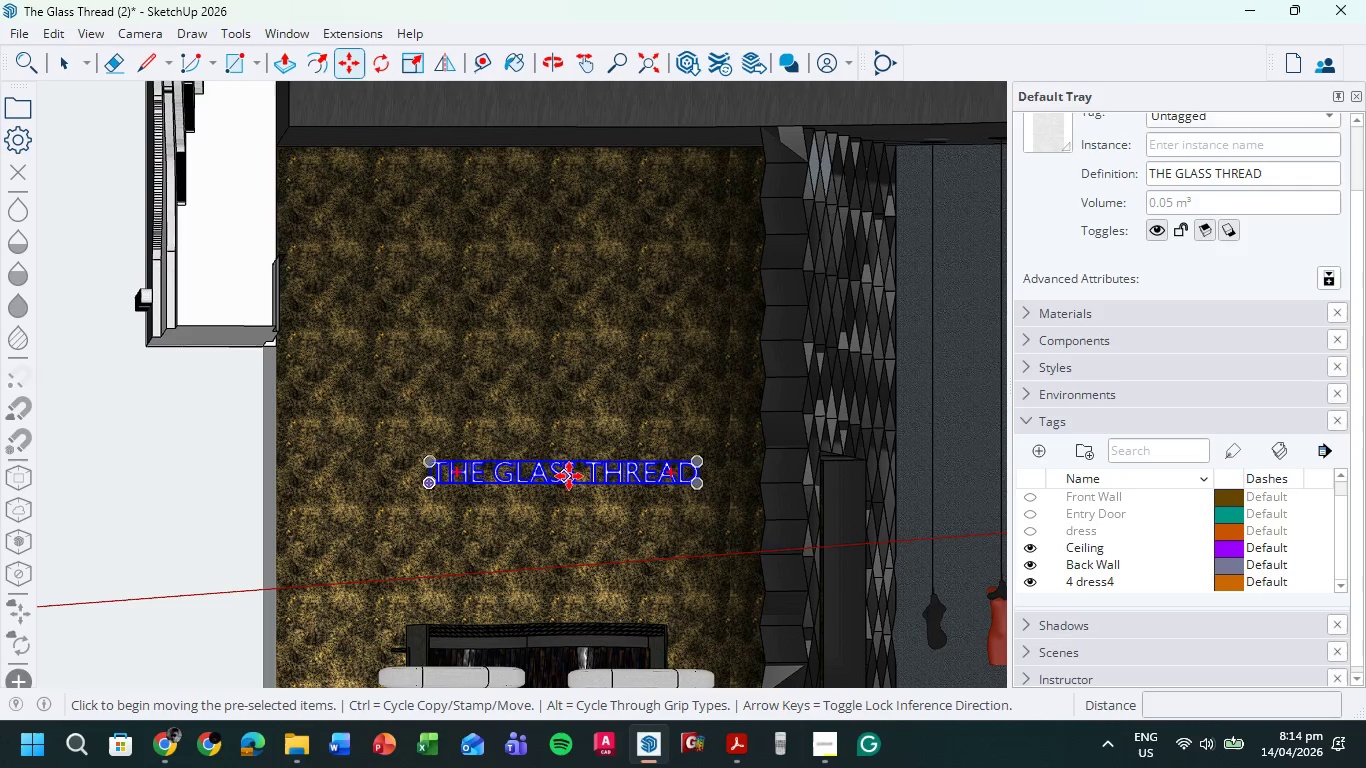 
left_click([570, 473])
 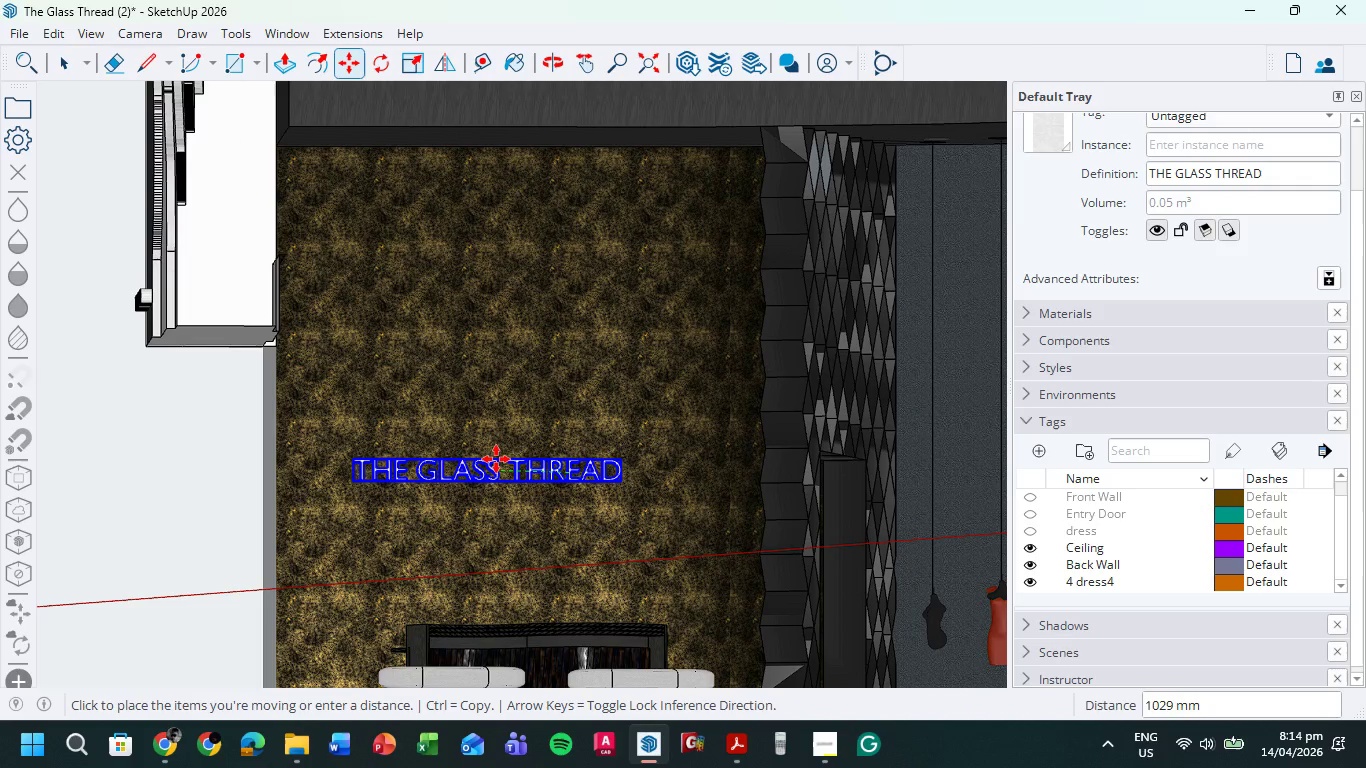 
left_click([520, 459])
 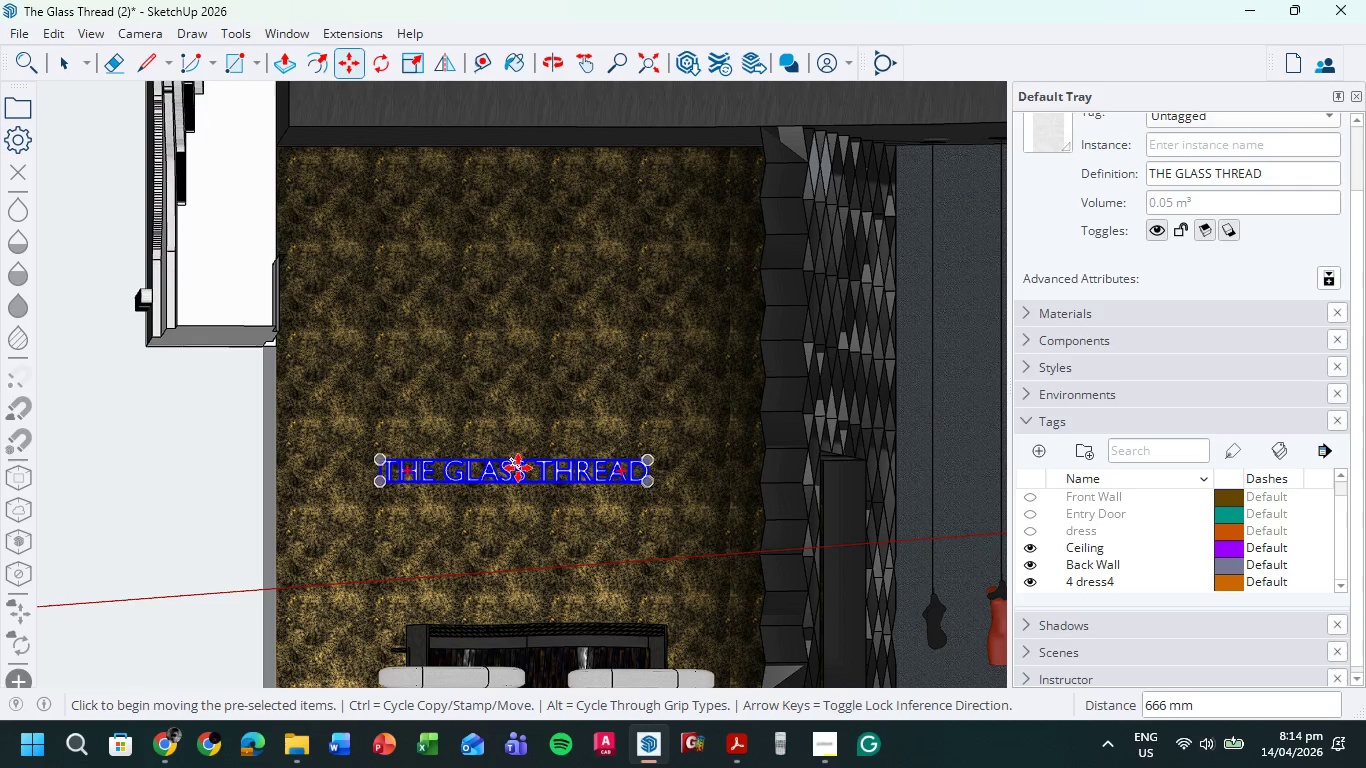 
left_click([518, 468])
 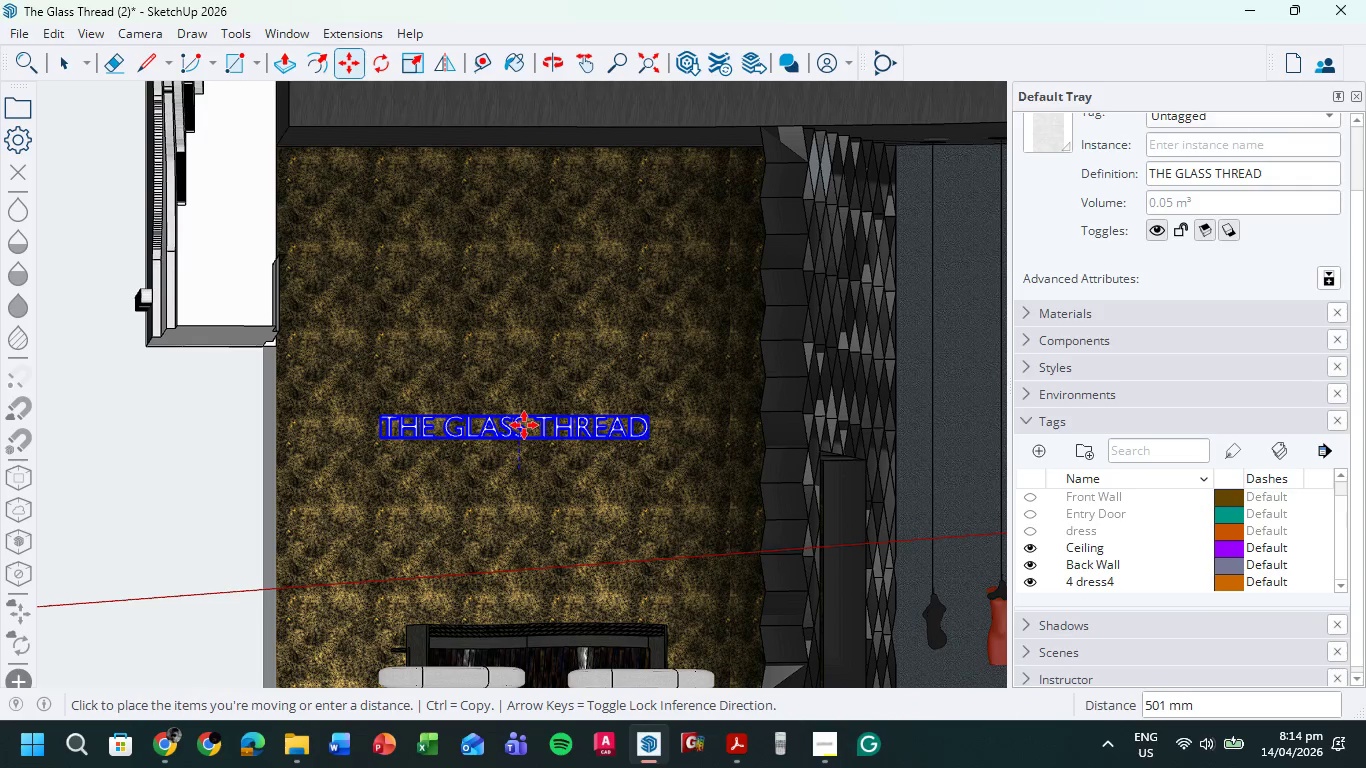 
left_click([524, 425])
 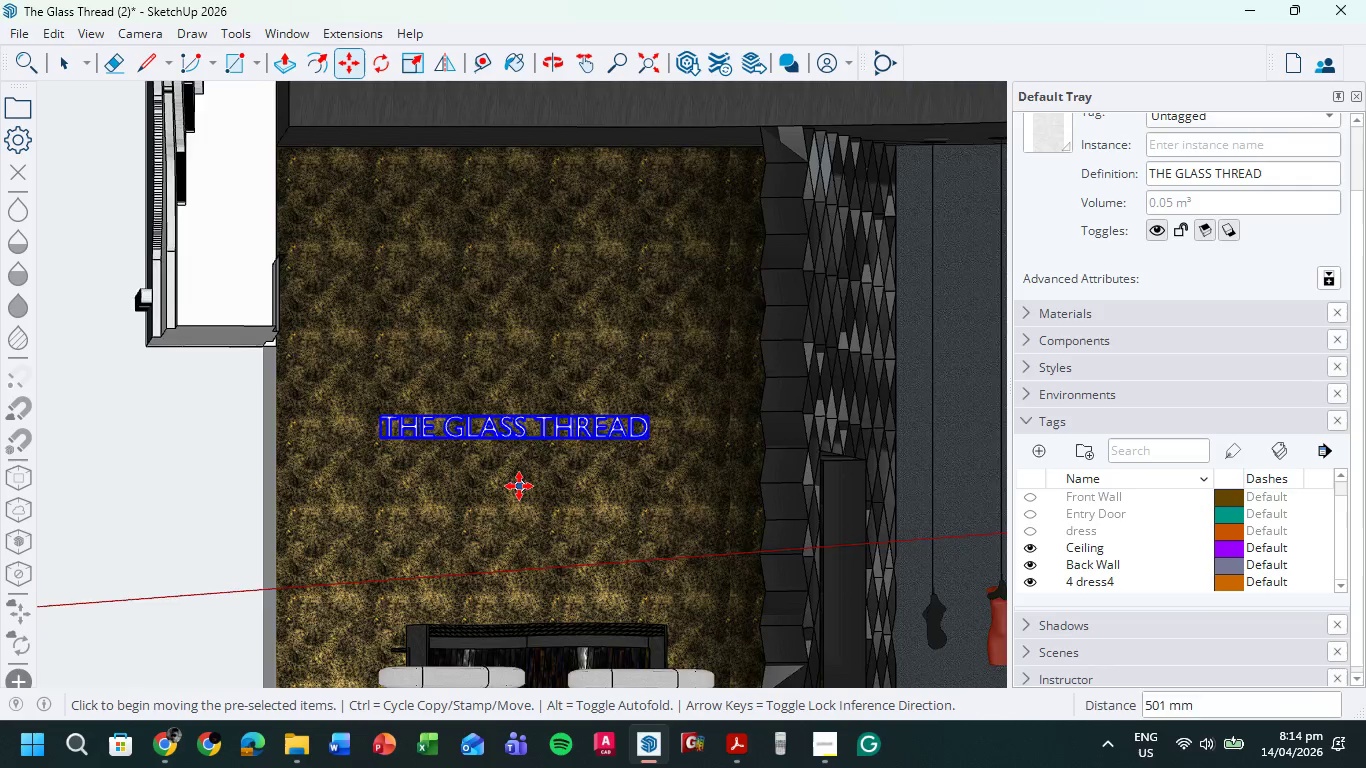 
scroll: coordinate [519, 486], scroll_direction: down, amount: 4.0
 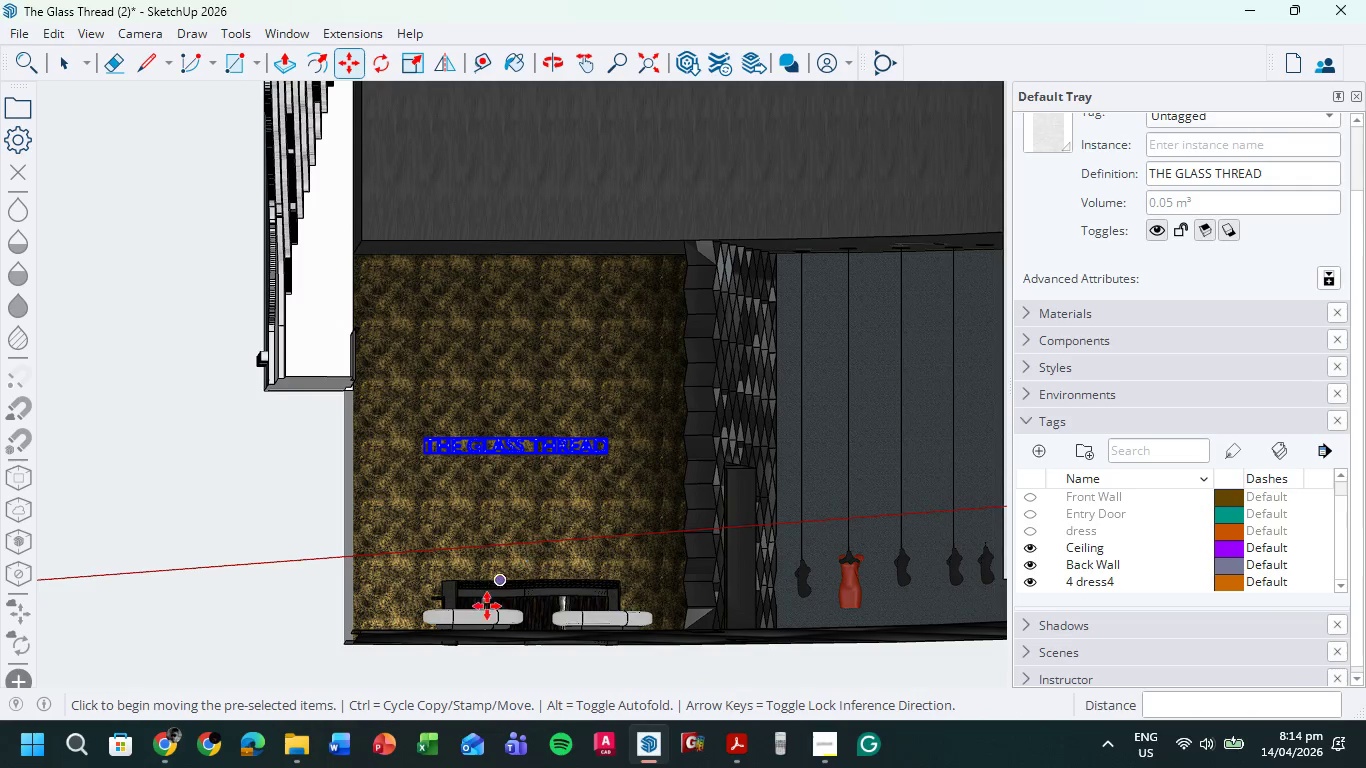 
scroll: coordinate [460, 602], scroll_direction: up, amount: 3.0
 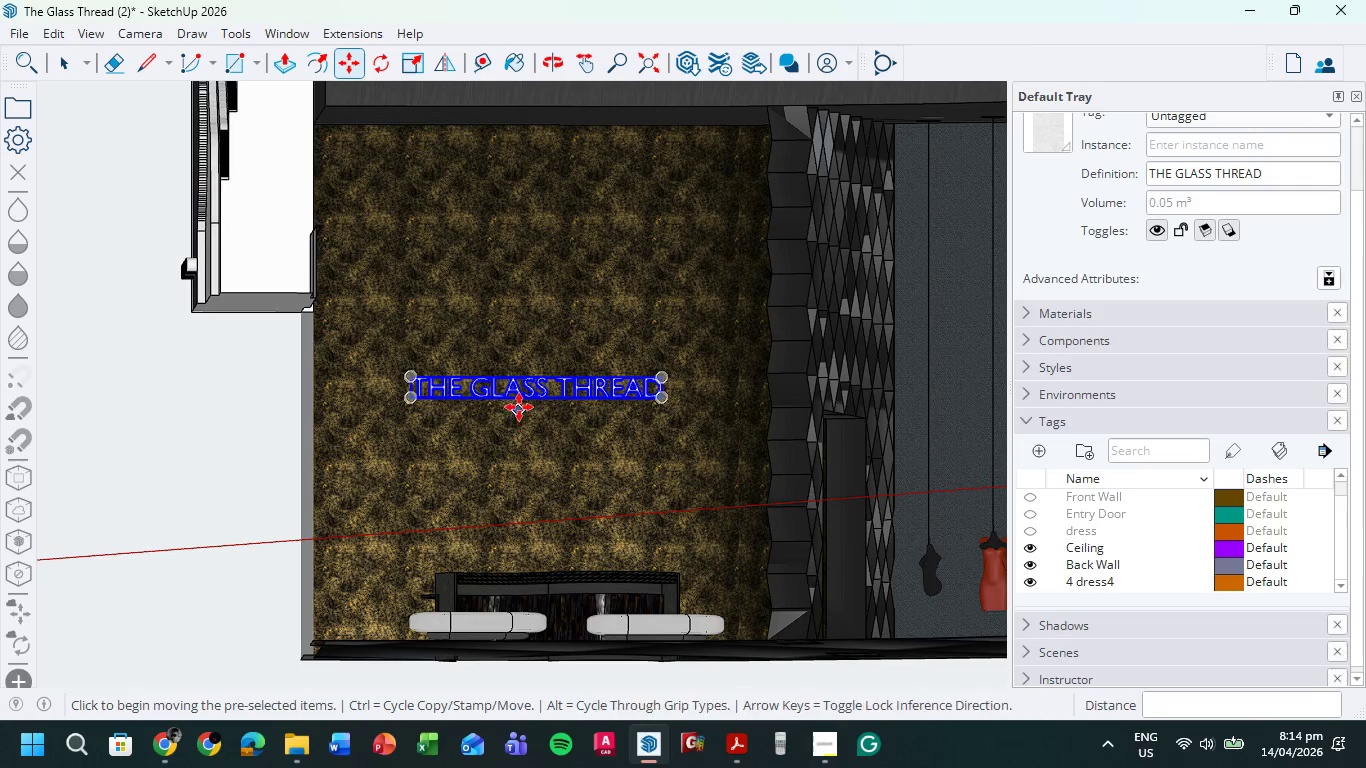 
left_click([536, 387])
 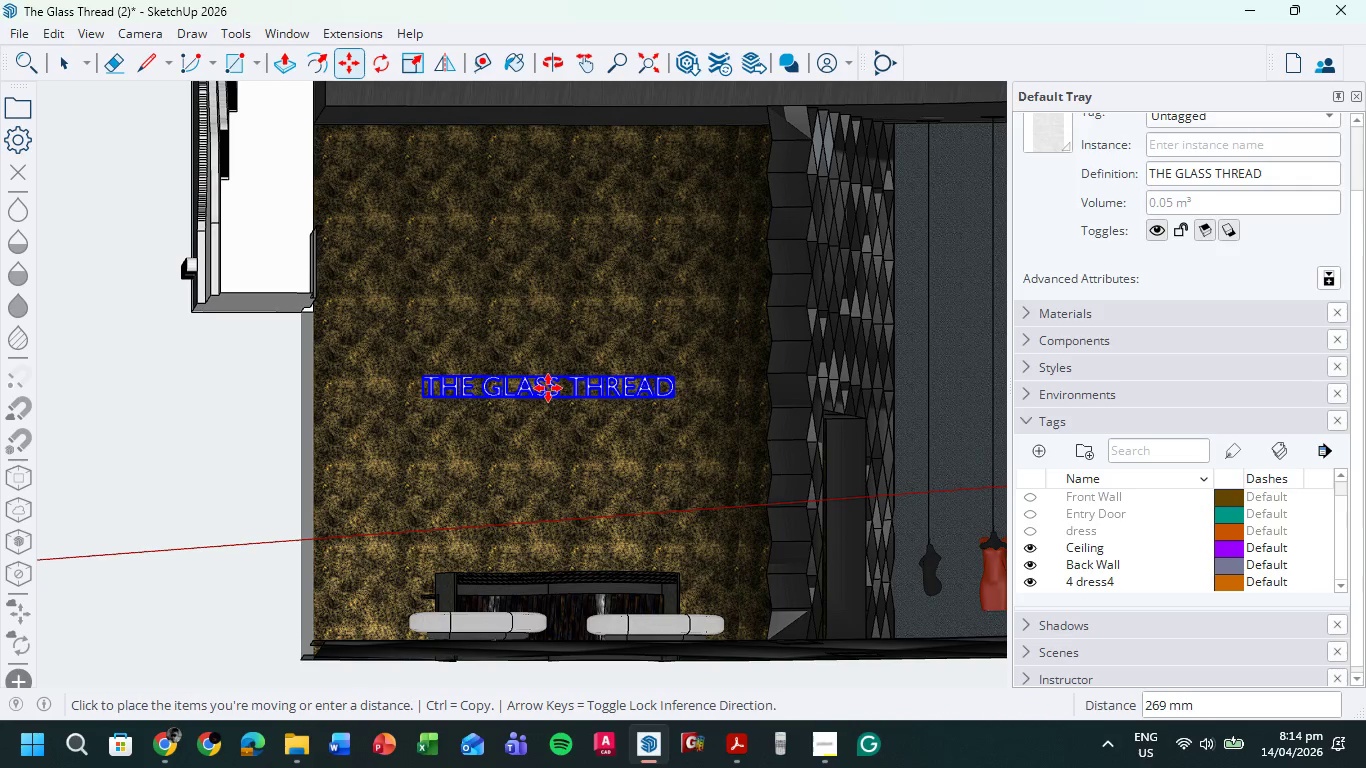 
left_click([548, 388])
 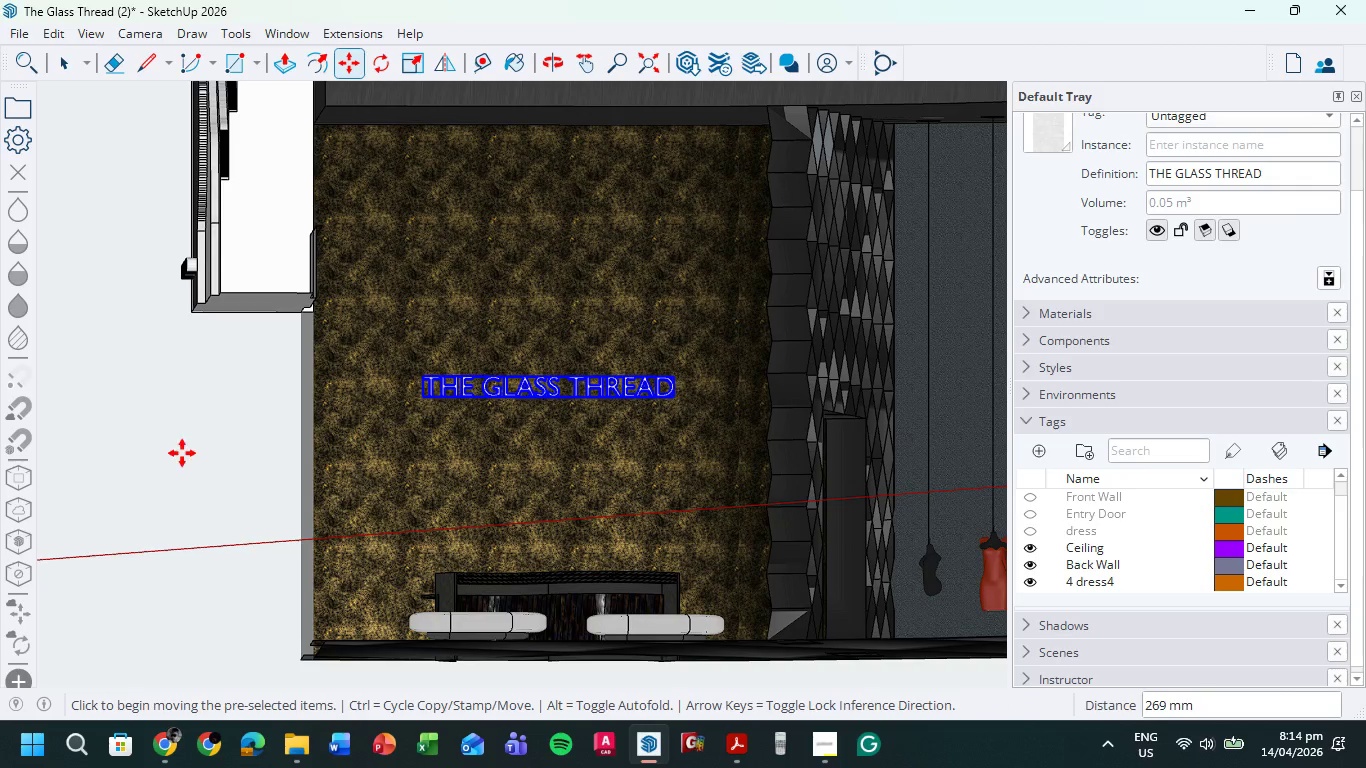 
scroll: coordinate [180, 456], scroll_direction: down, amount: 3.0
 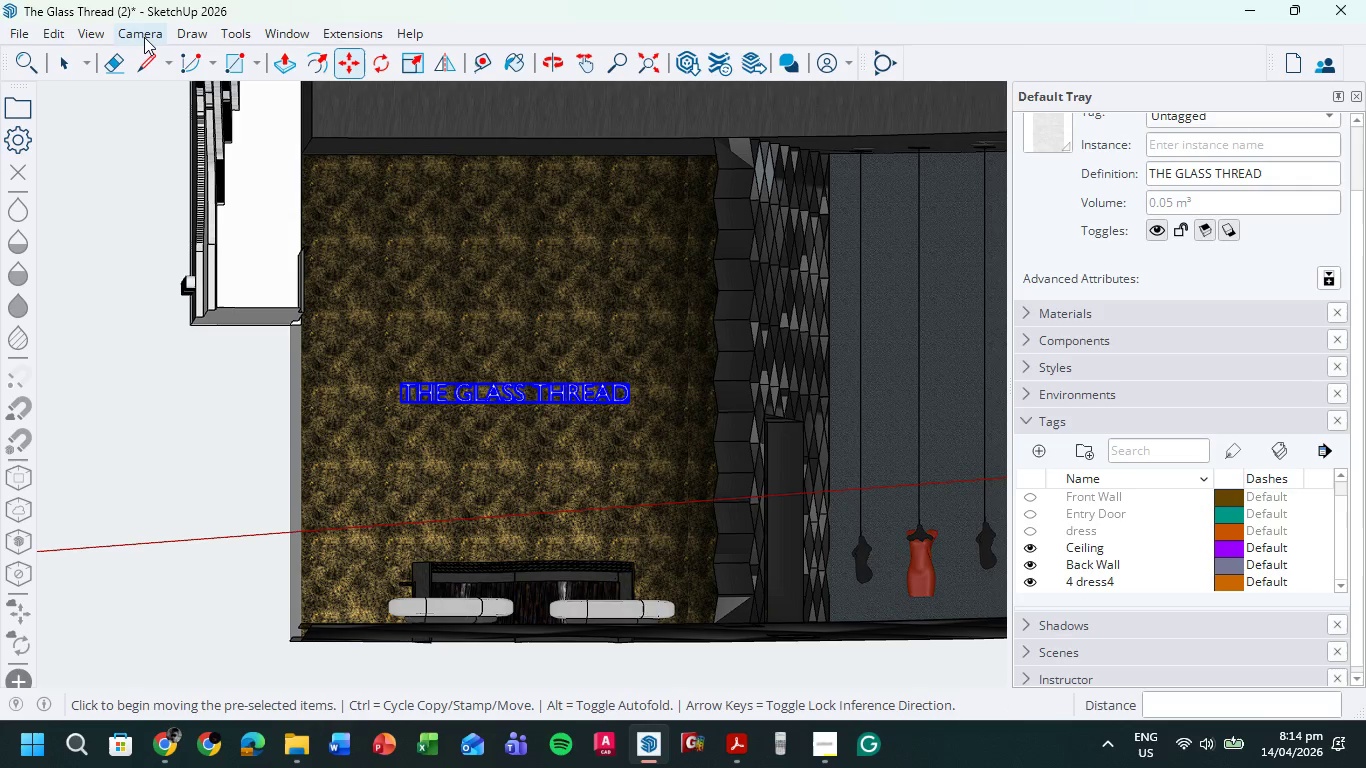 
left_click([145, 29])
 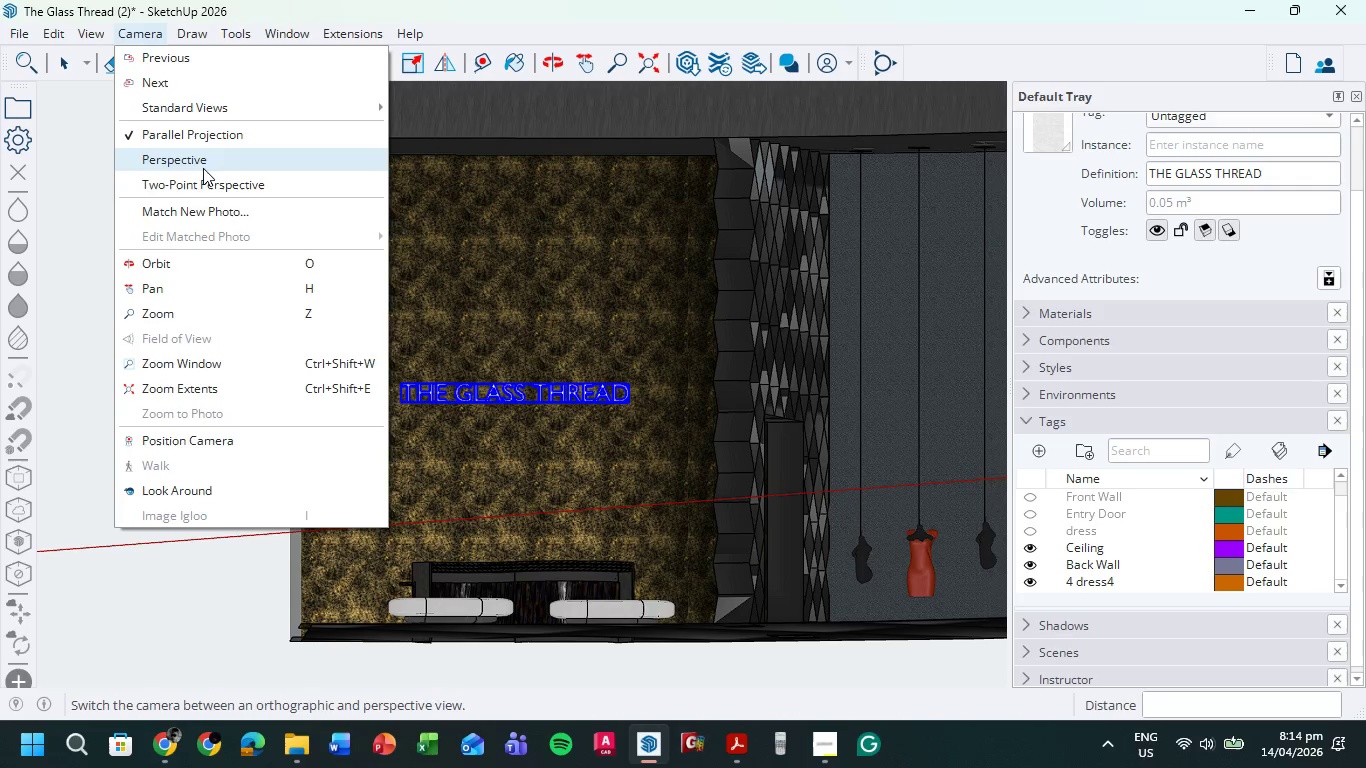 
left_click([201, 164])
 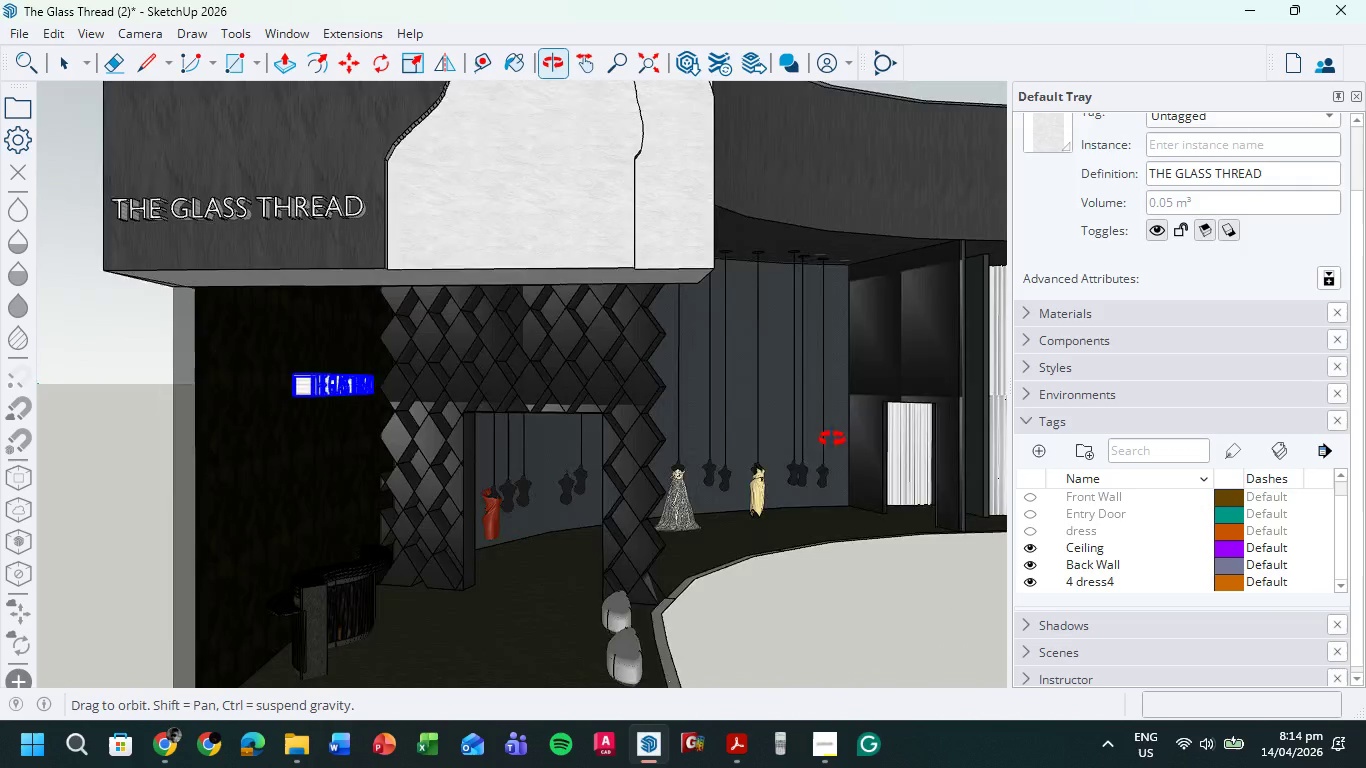 
scroll: coordinate [320, 376], scroll_direction: up, amount: 5.0
 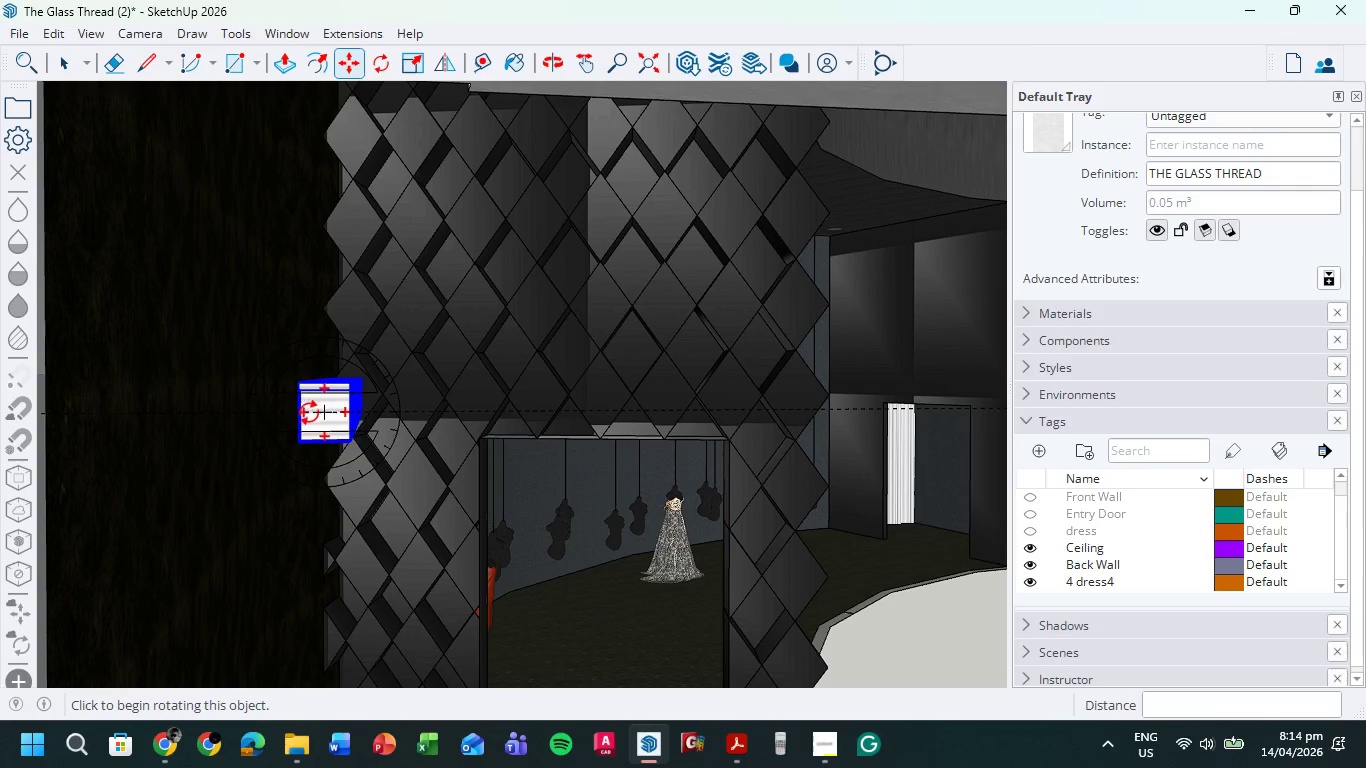 
left_click([325, 412])
 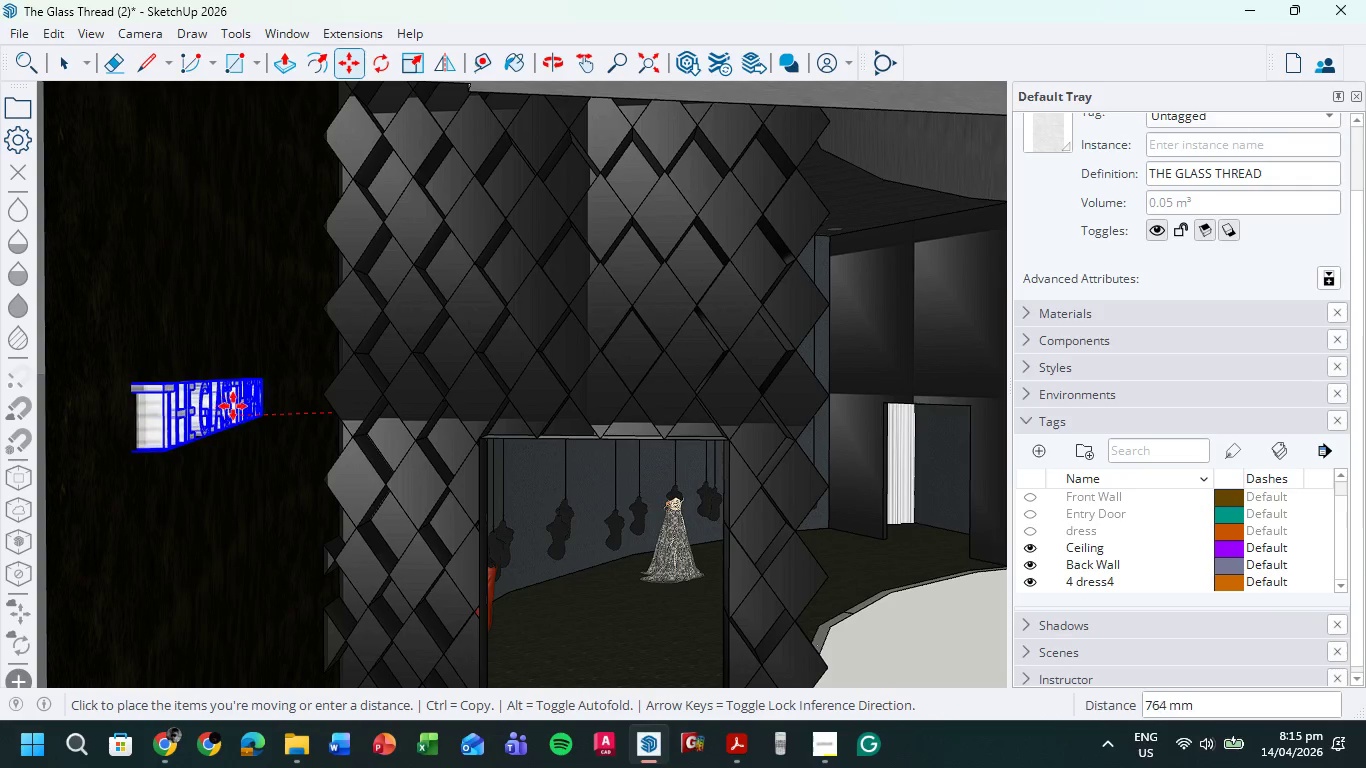 
wait(5.95)
 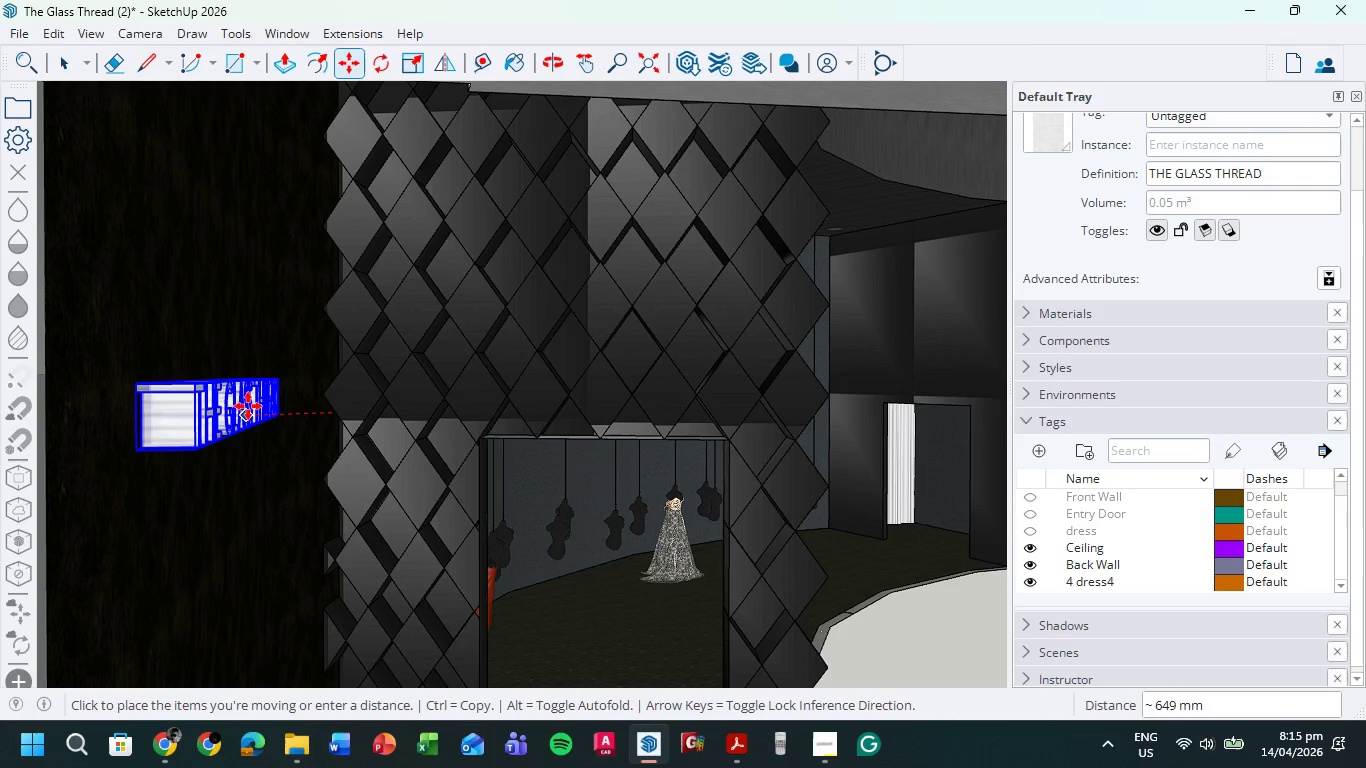 
left_click([237, 406])
 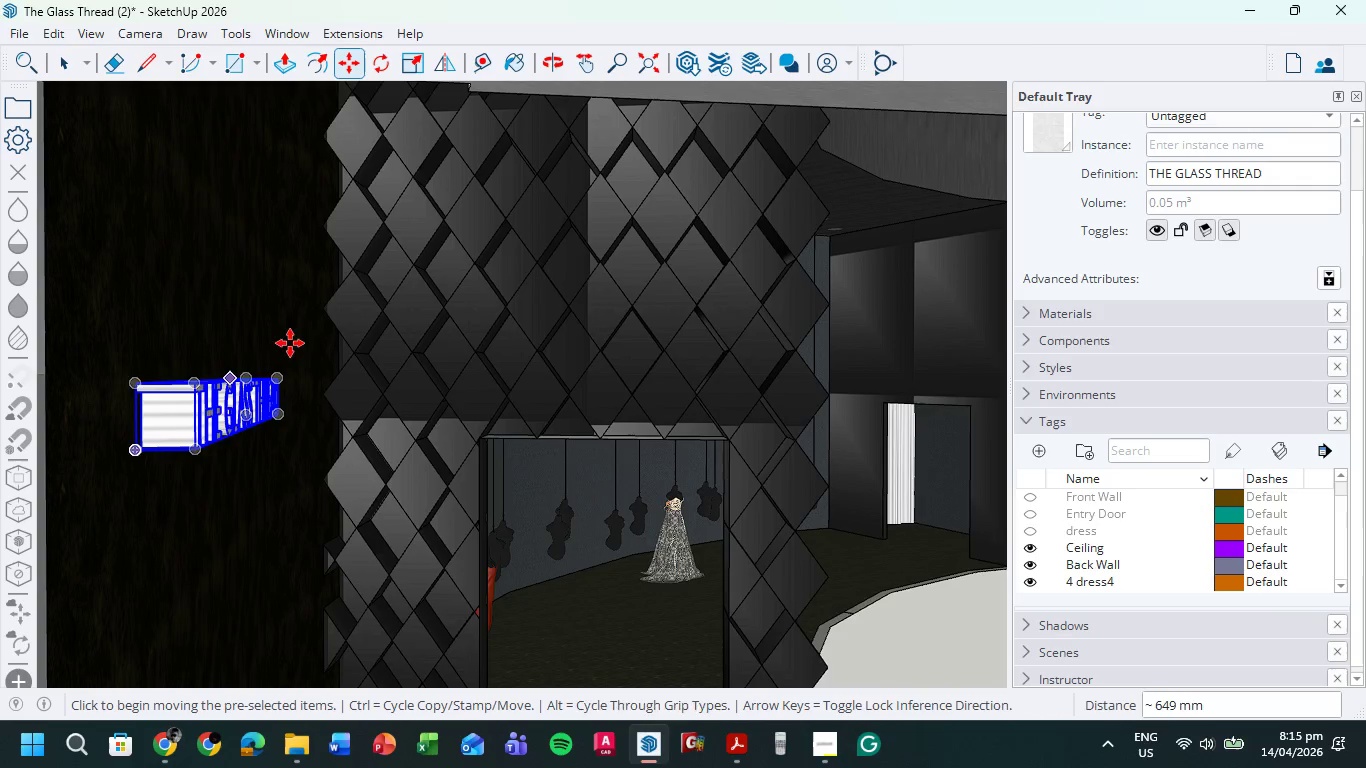 
scroll: coordinate [303, 346], scroll_direction: down, amount: 6.0
 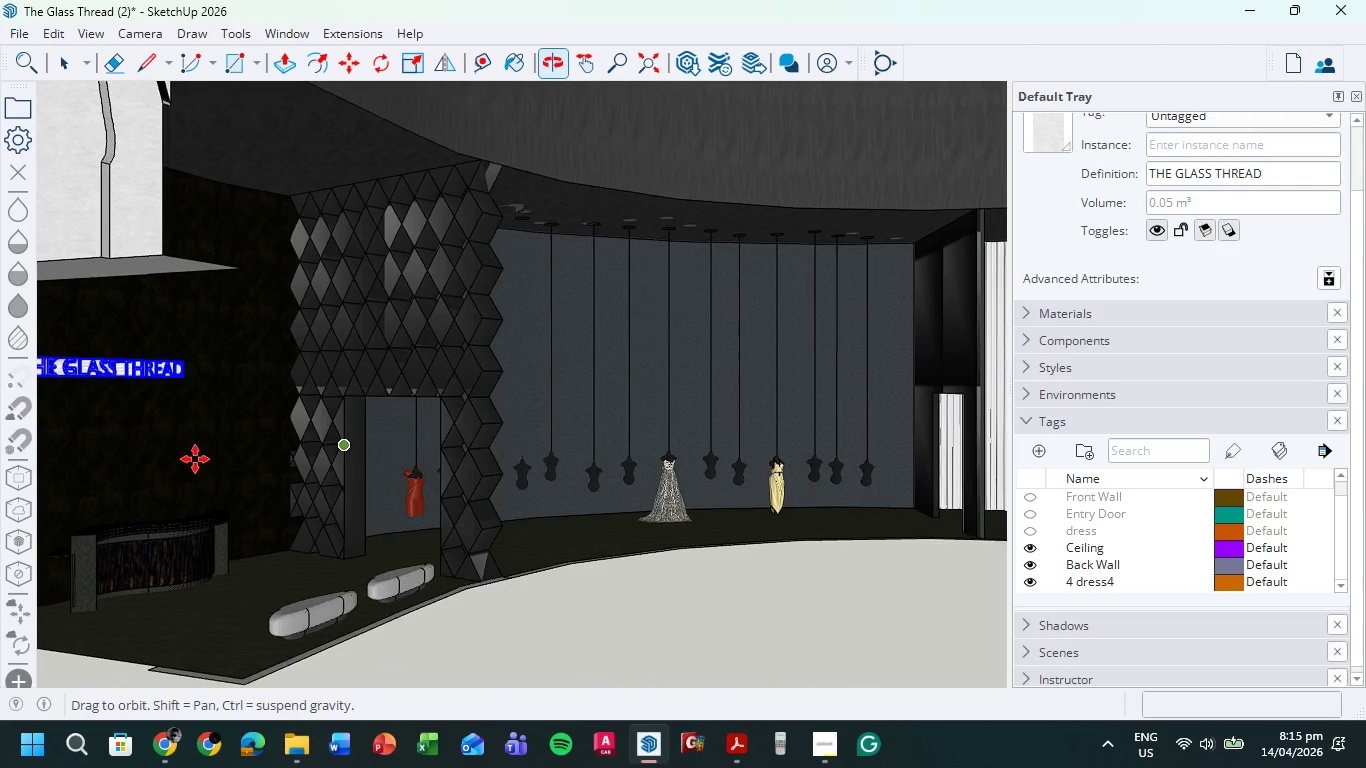 
hold_key(key=ShiftLeft, duration=0.45)
 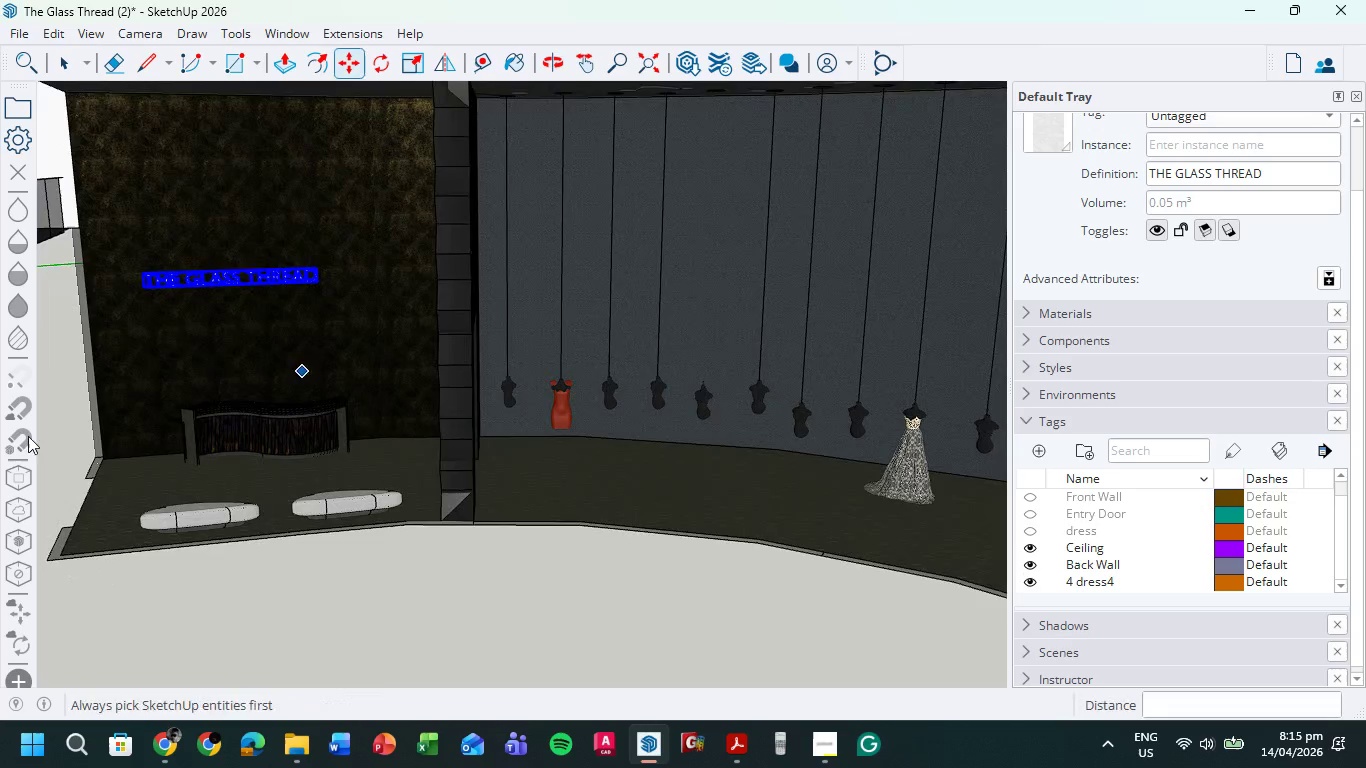 
scroll: coordinate [200, 297], scroll_direction: up, amount: 8.0
 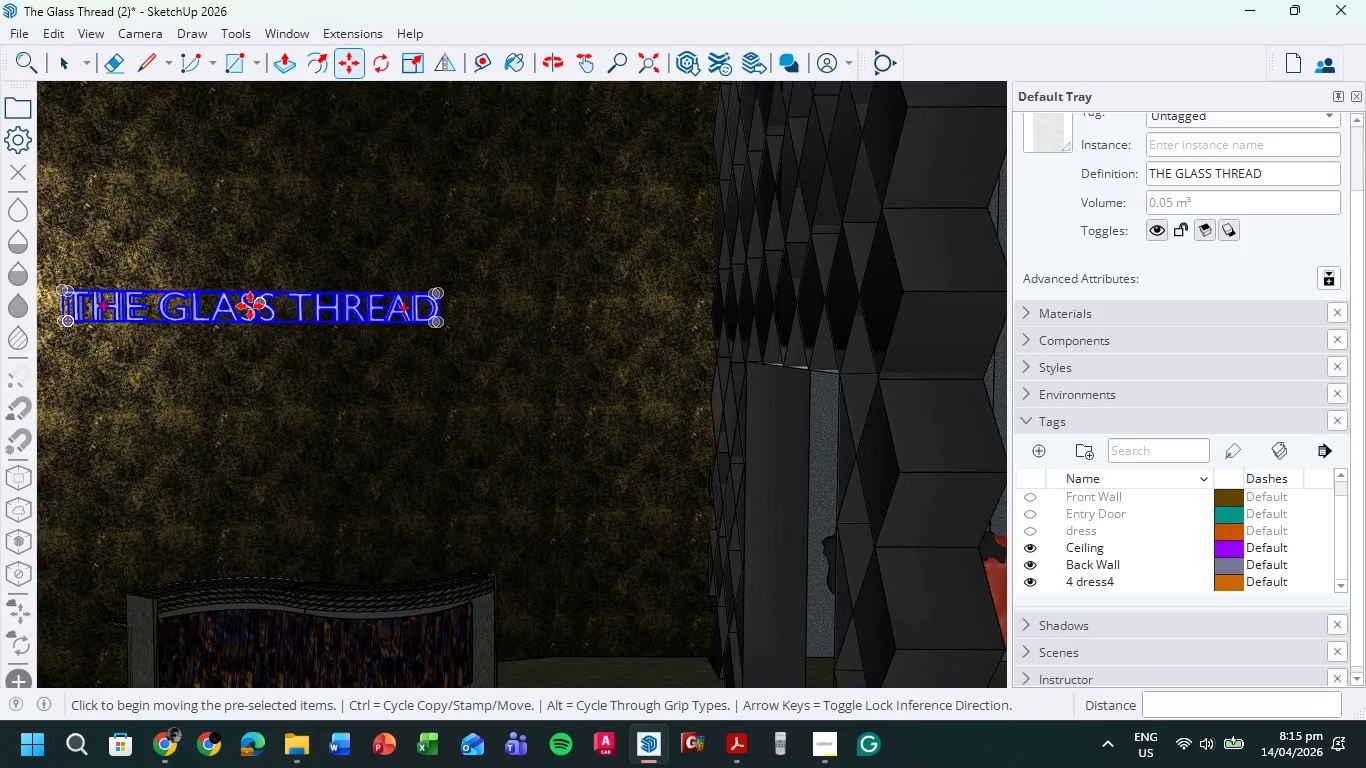 
left_click([250, 306])
 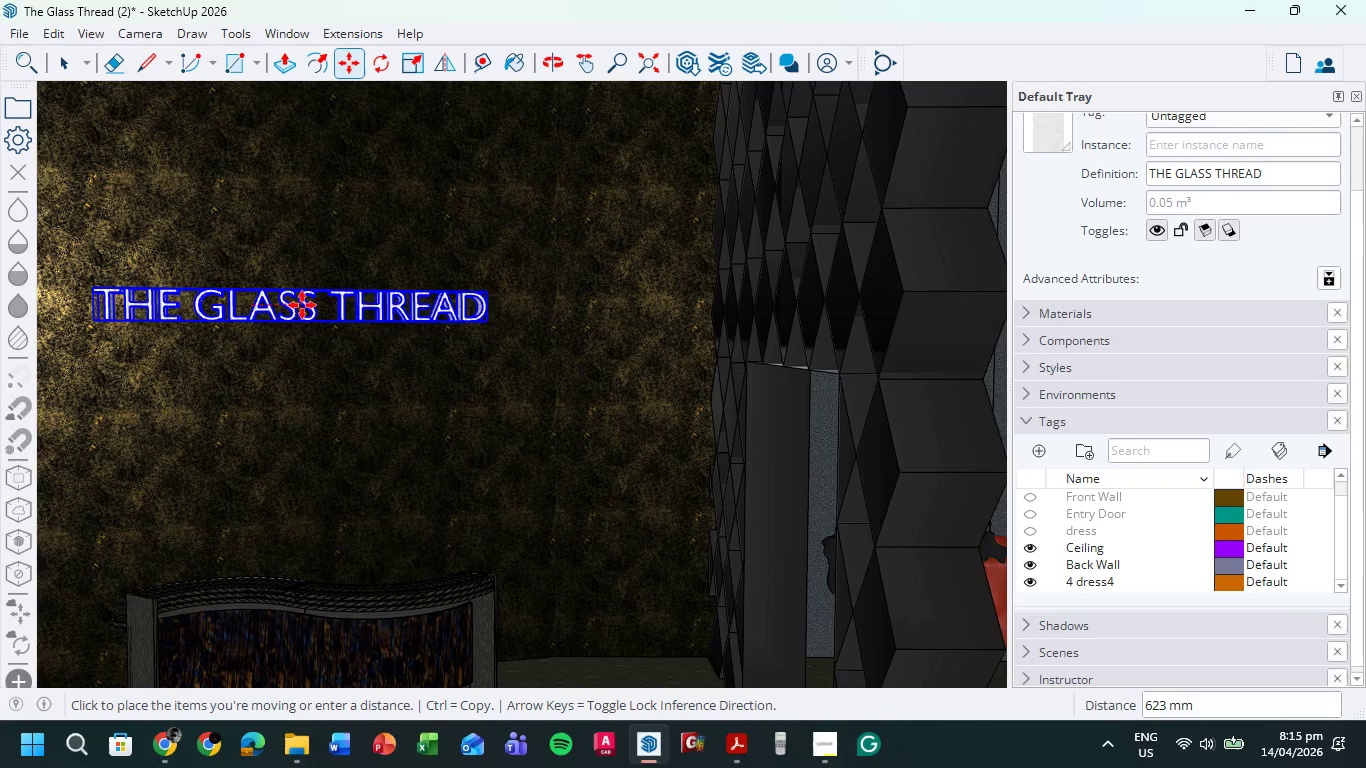 
left_click([302, 305])
 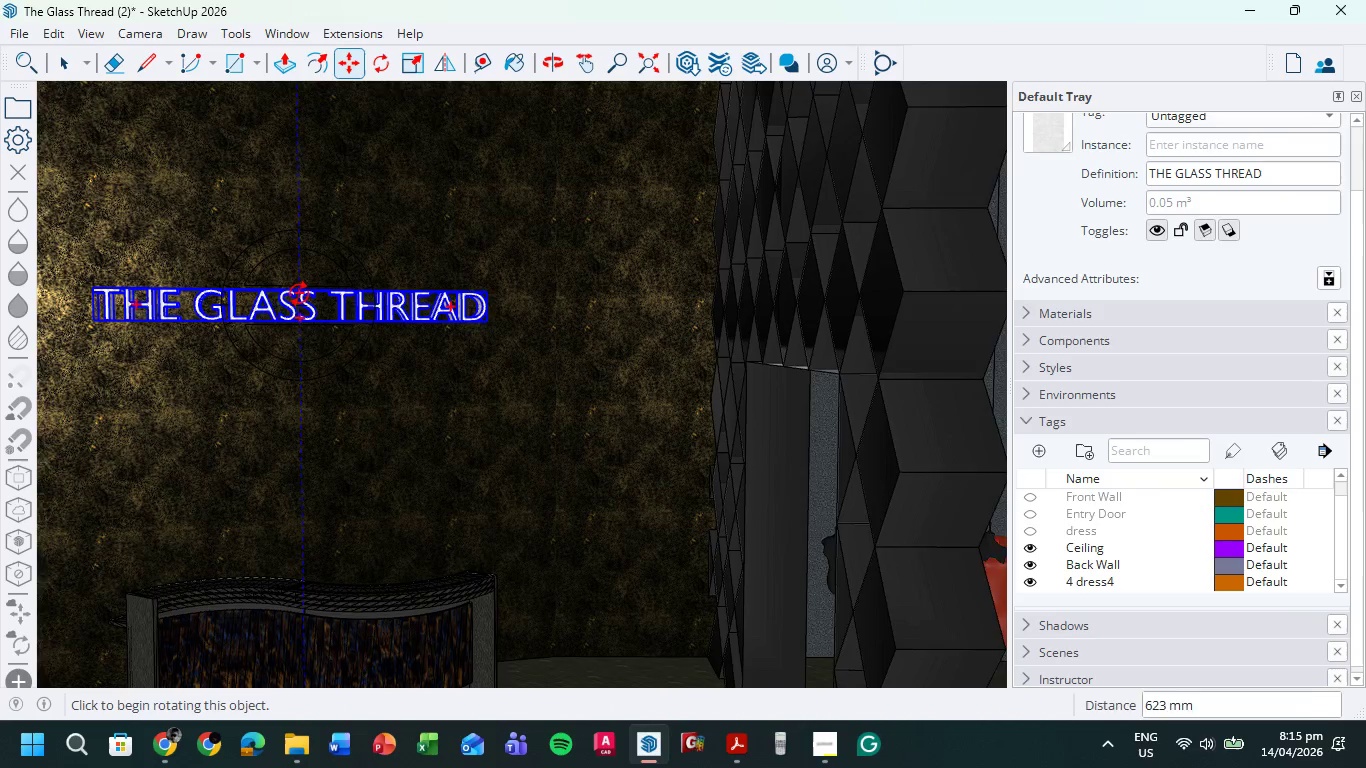 
scroll: coordinate [288, 300], scroll_direction: down, amount: 2.0
 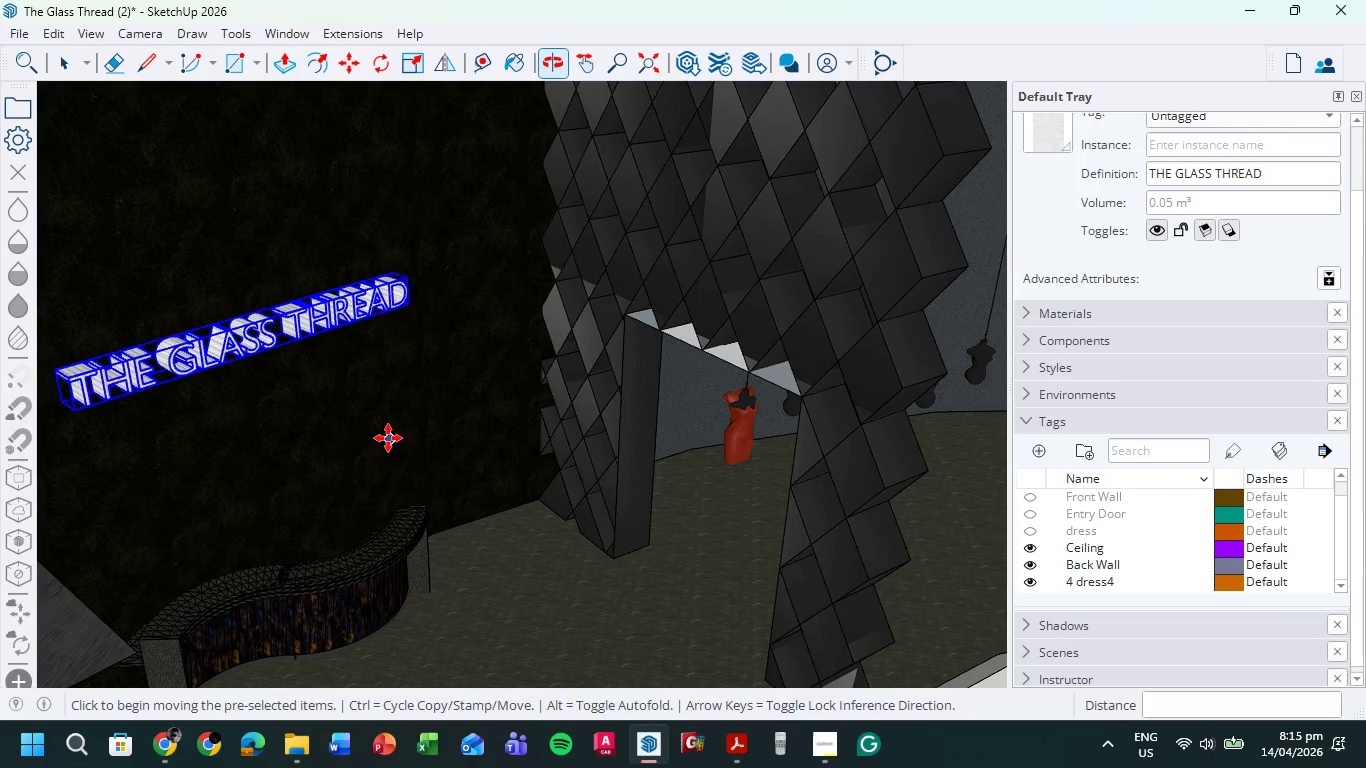 
key(Control+Z)
 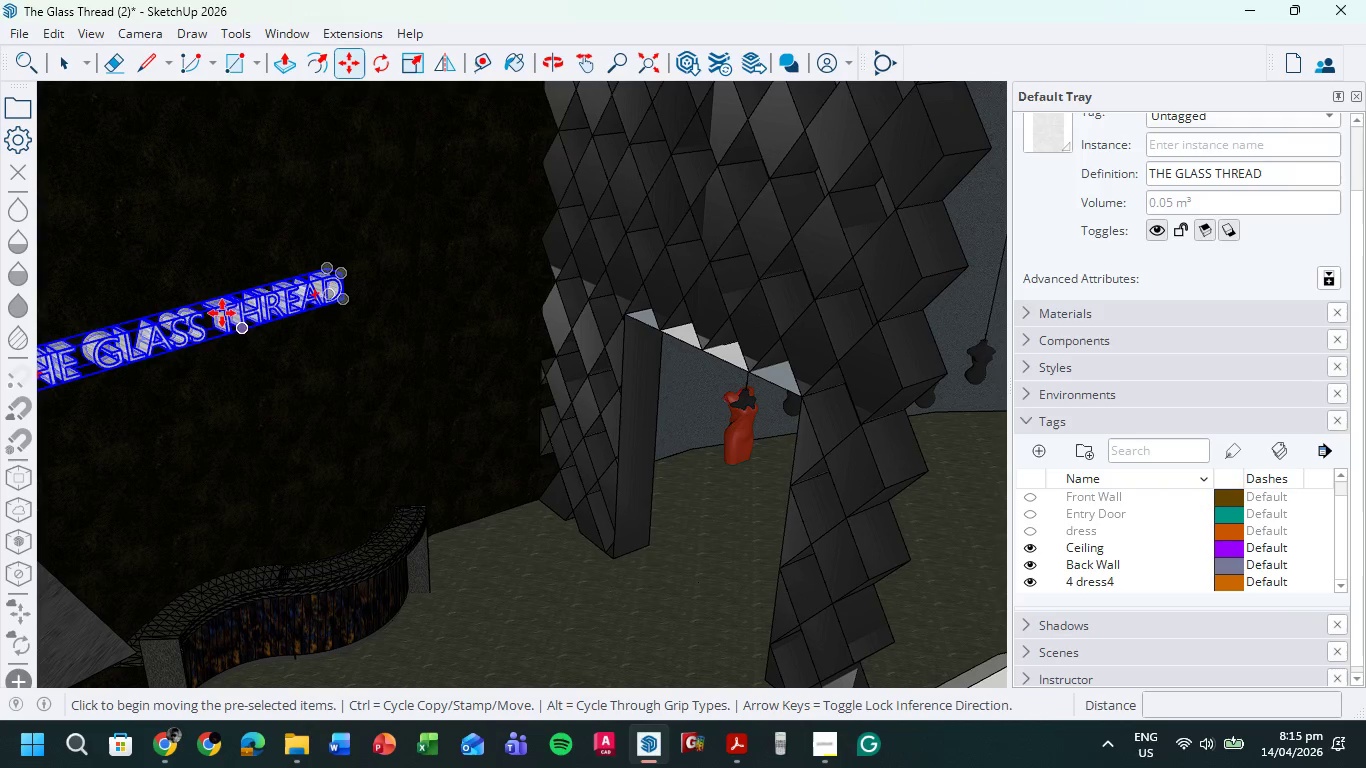 
scroll: coordinate [180, 323], scroll_direction: up, amount: 6.0
 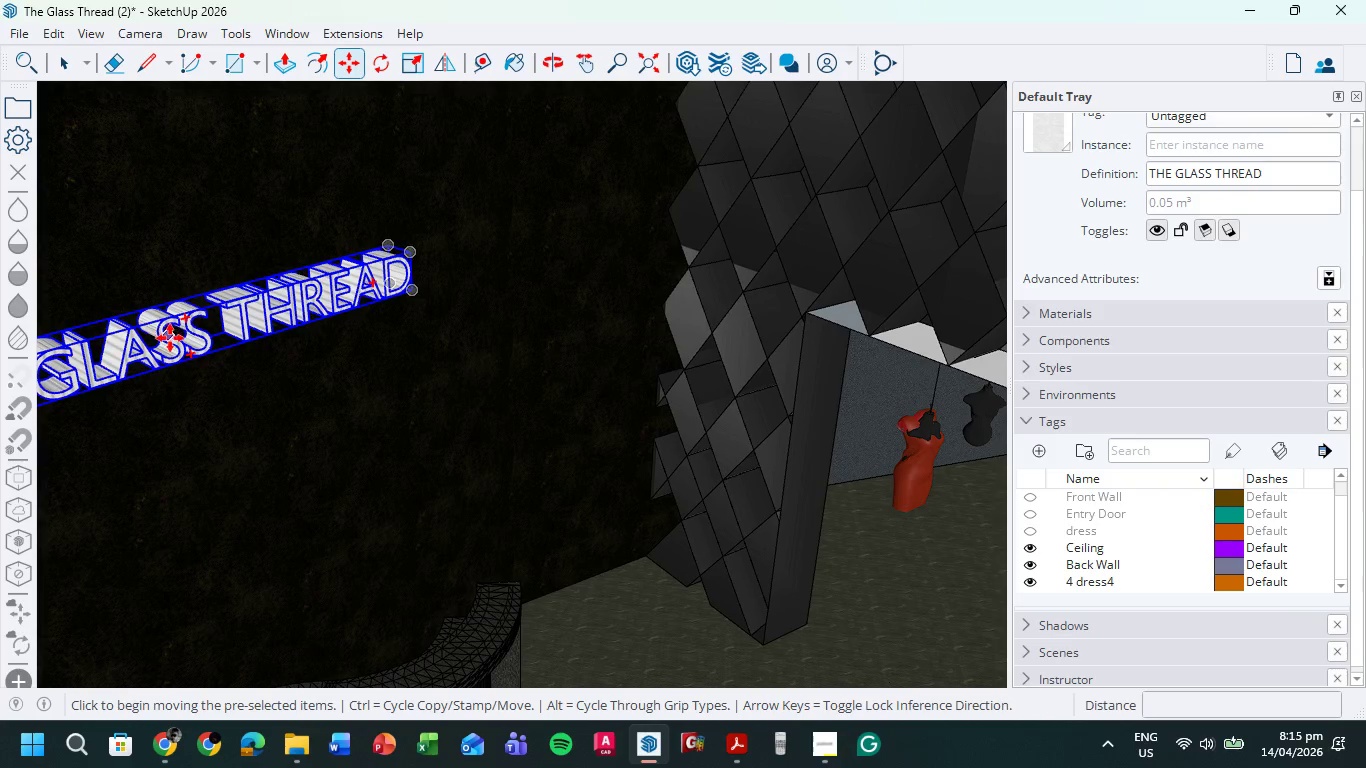 
left_click([170, 338])
 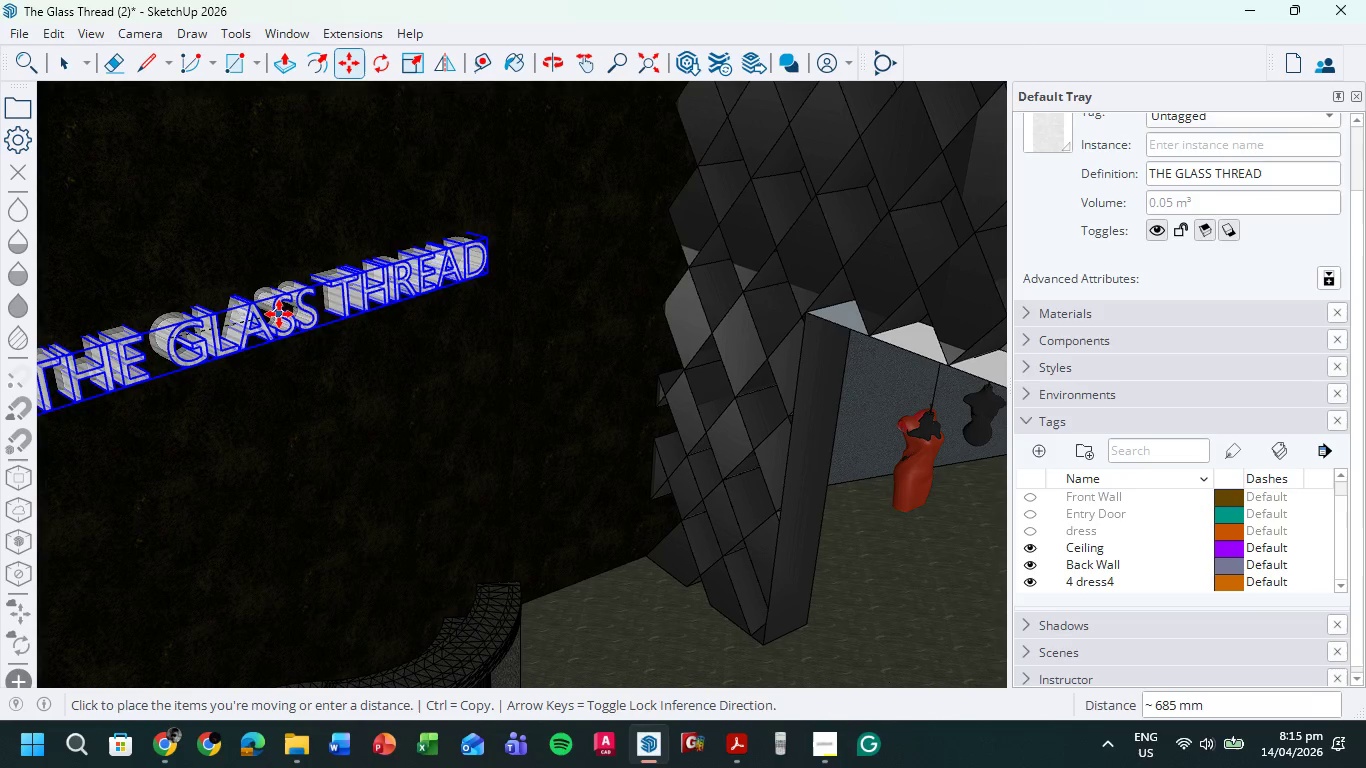 
wait(5.98)
 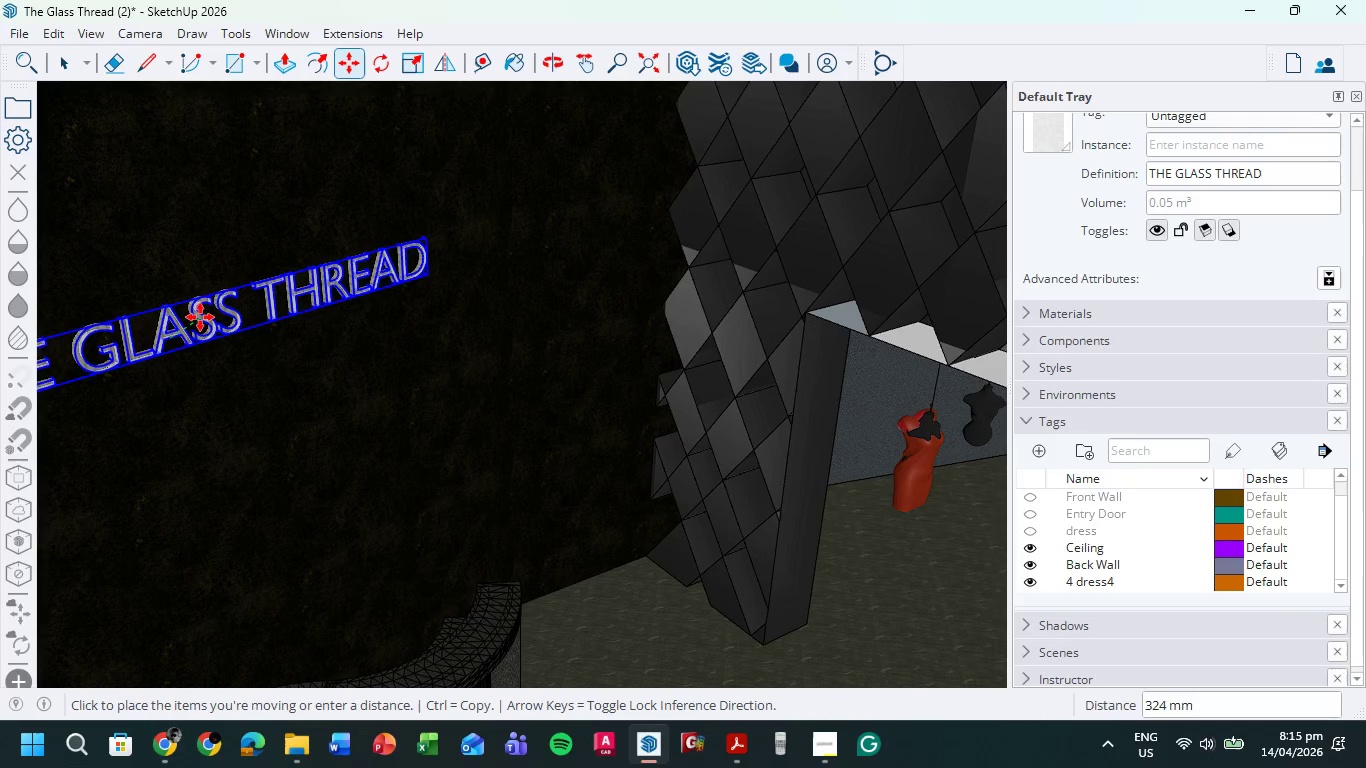 
left_click([284, 305])
 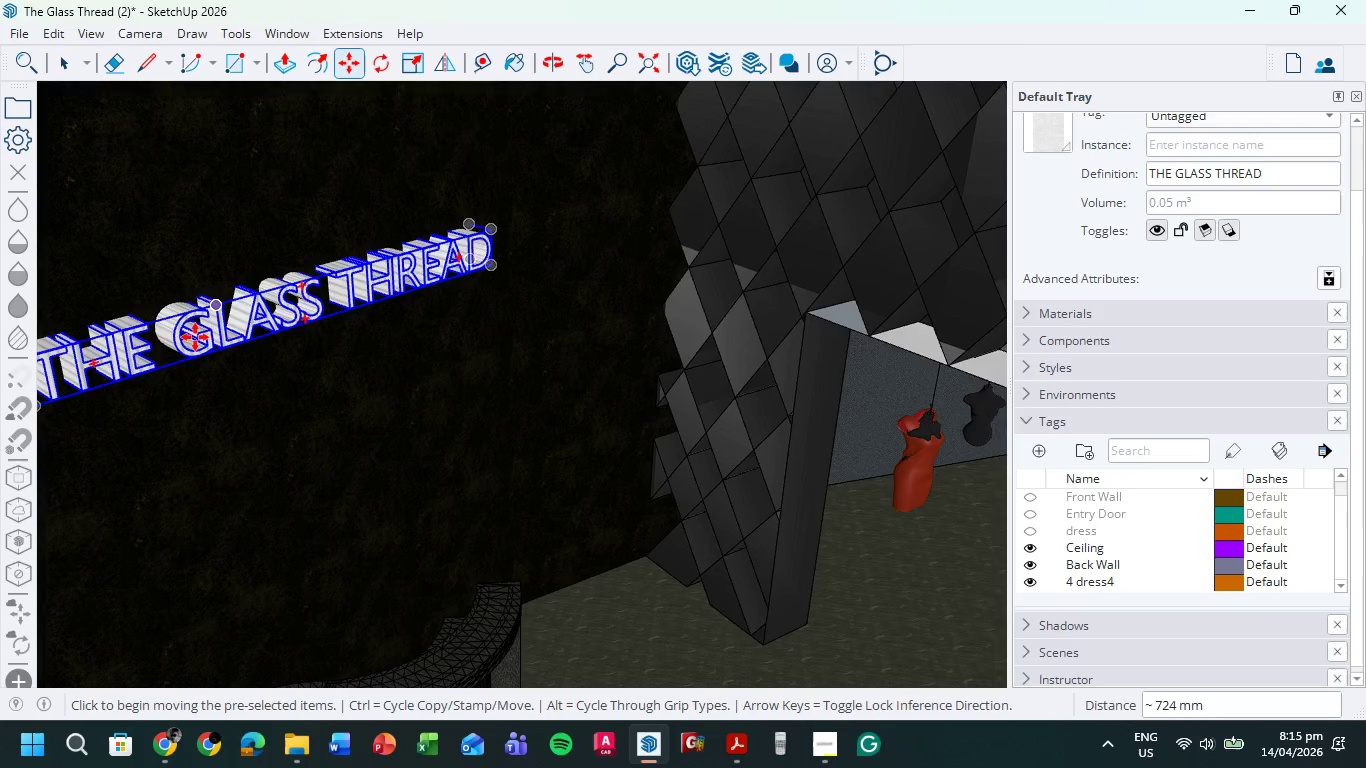 
scroll: coordinate [262, 516], scroll_direction: down, amount: 7.0
 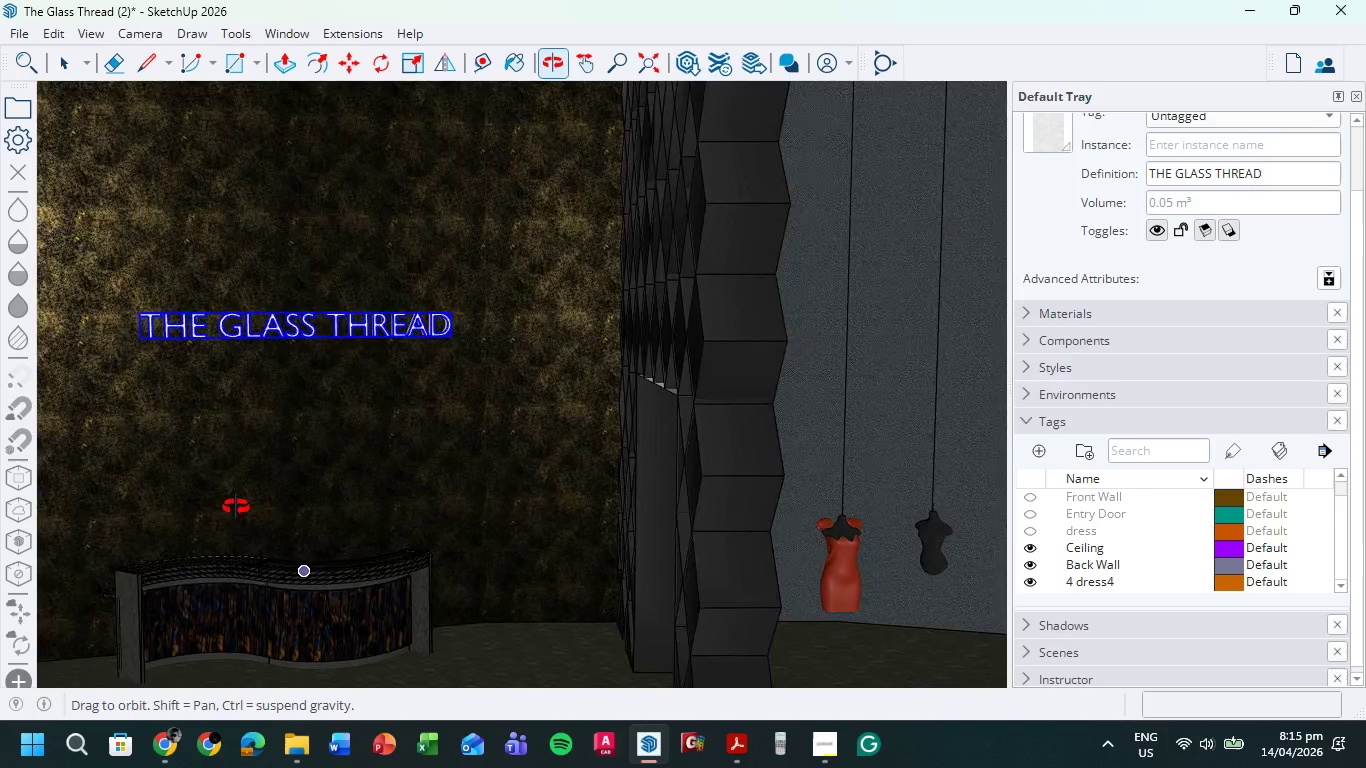 
hold_key(key=ShiftLeft, duration=0.88)
 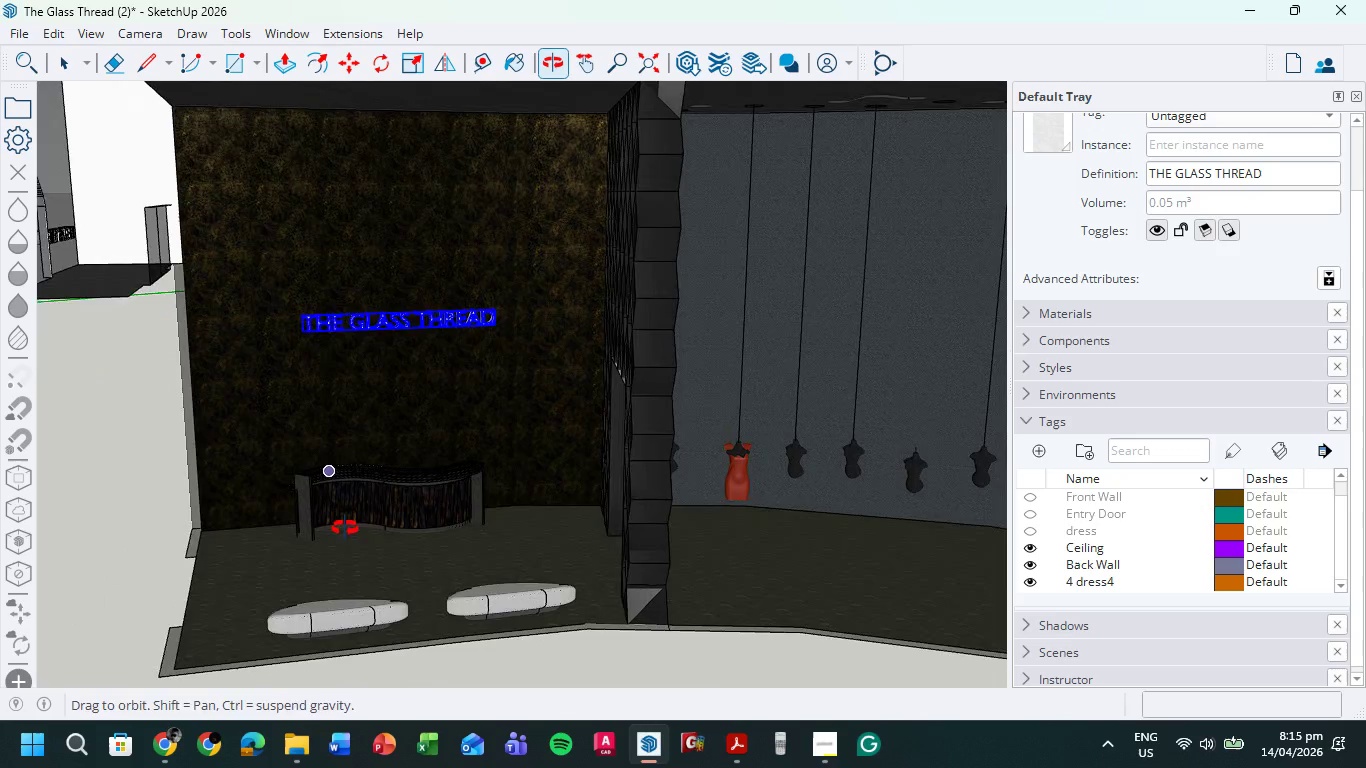 
scroll: coordinate [353, 527], scroll_direction: down, amount: 6.0
 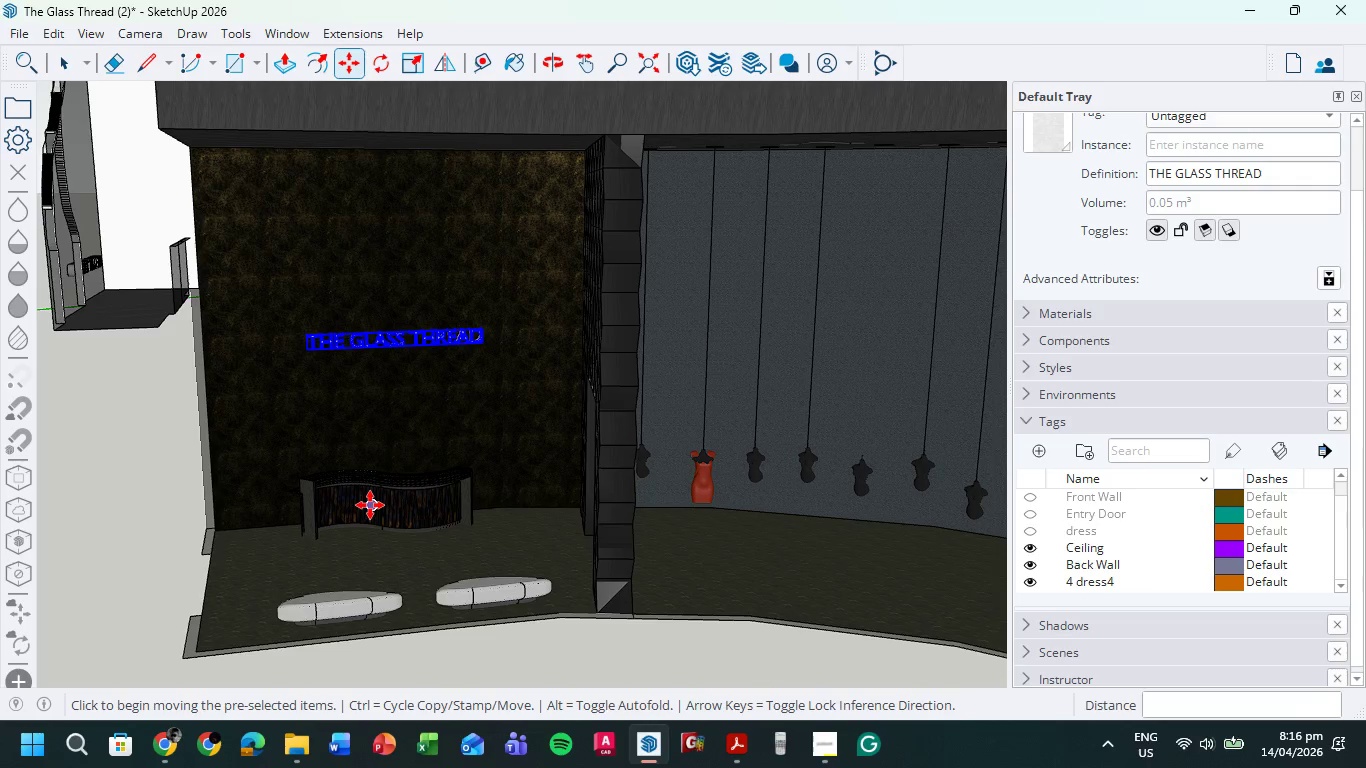 
wait(71.82)
 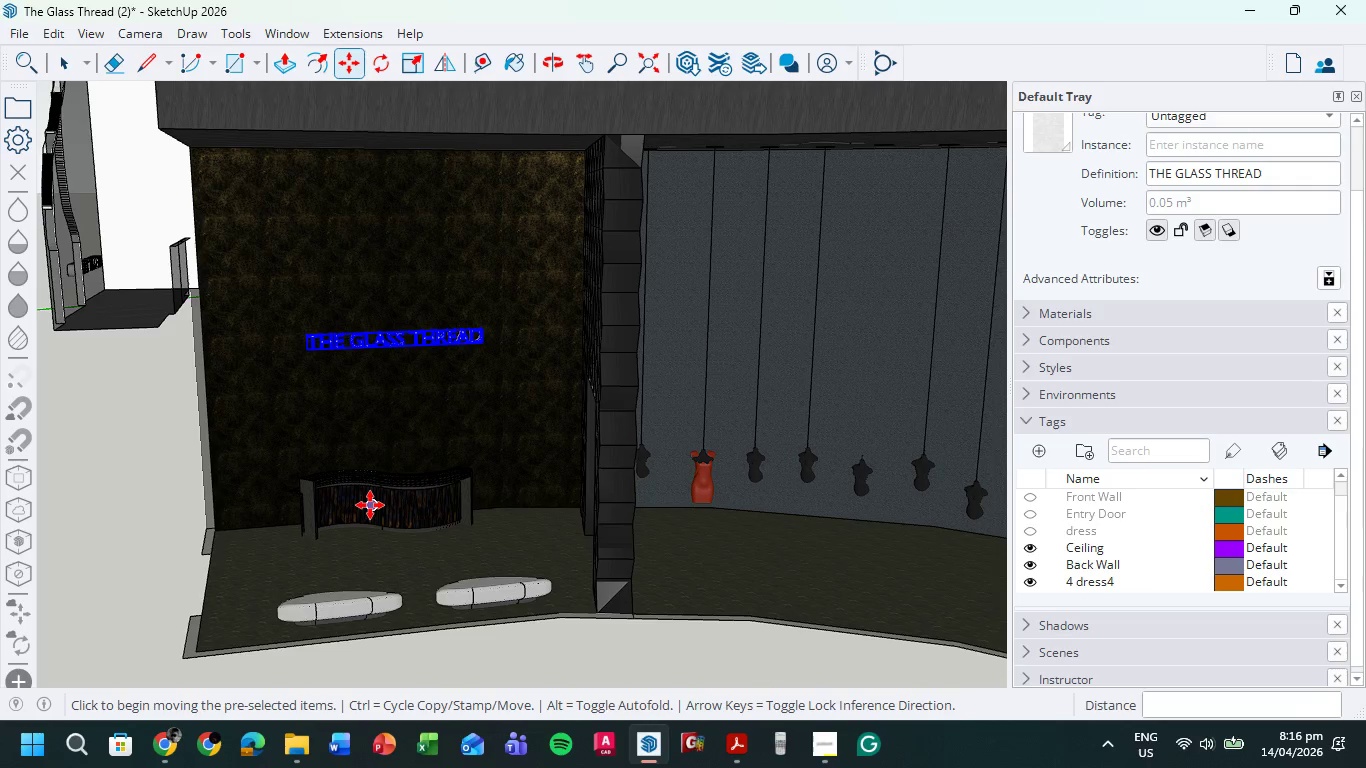 
scroll: coordinate [183, 518], scroll_direction: down, amount: 1.0
 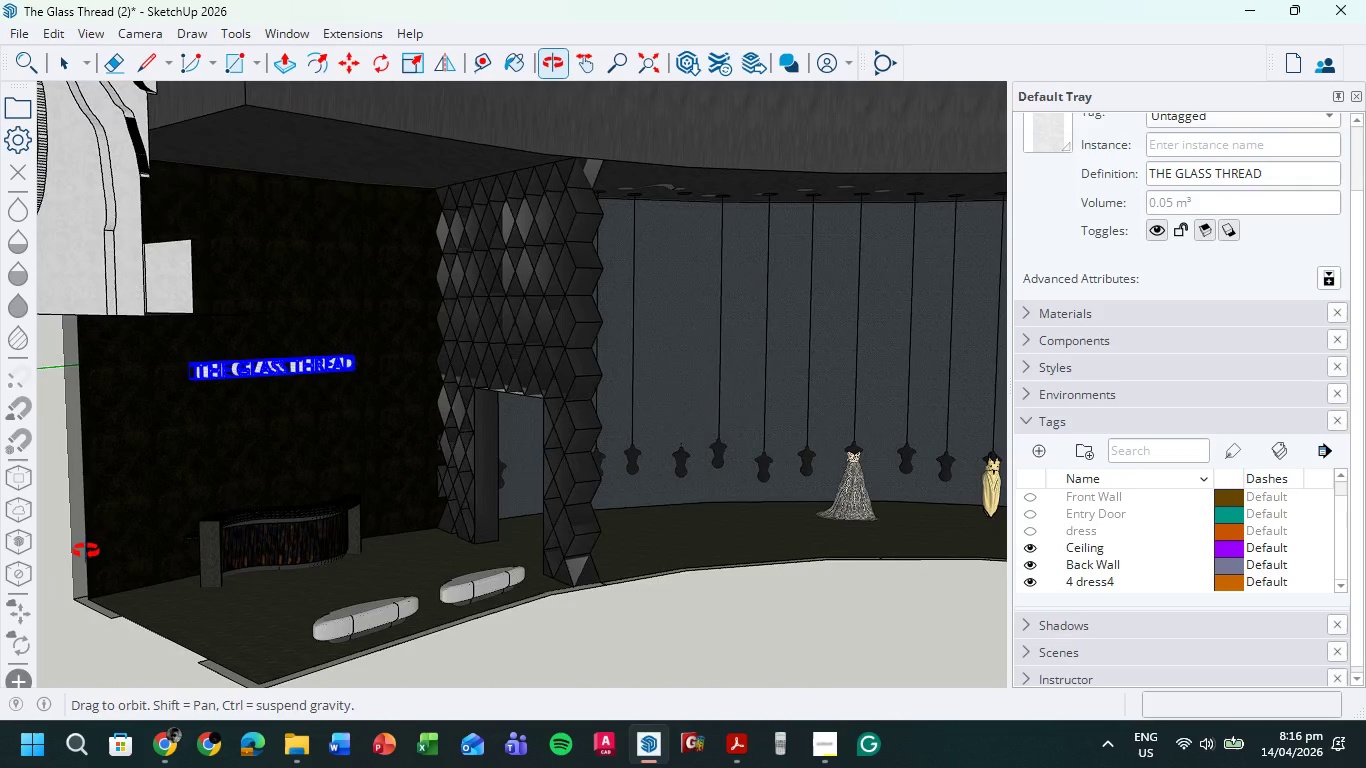 
scroll: coordinate [224, 382], scroll_direction: none, amount: 0.0
 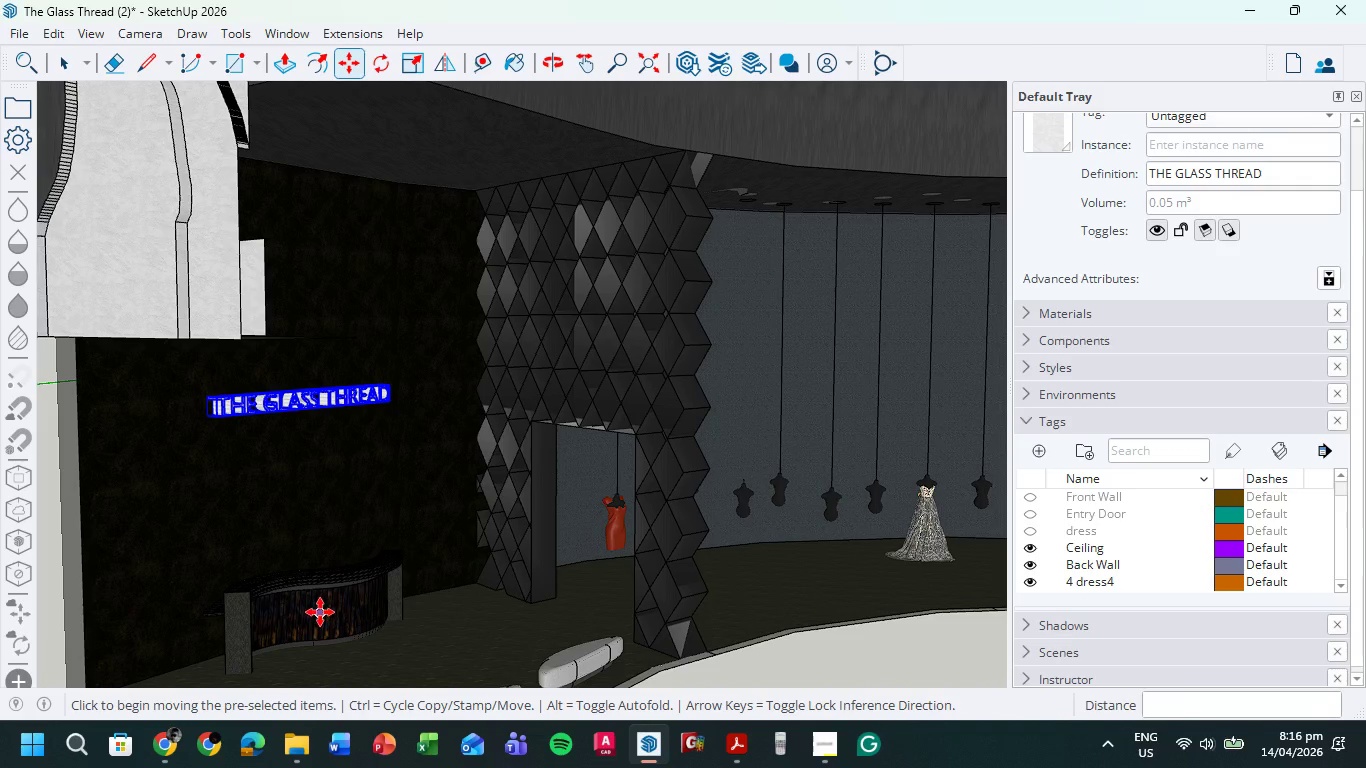 
left_click([62, 65])
 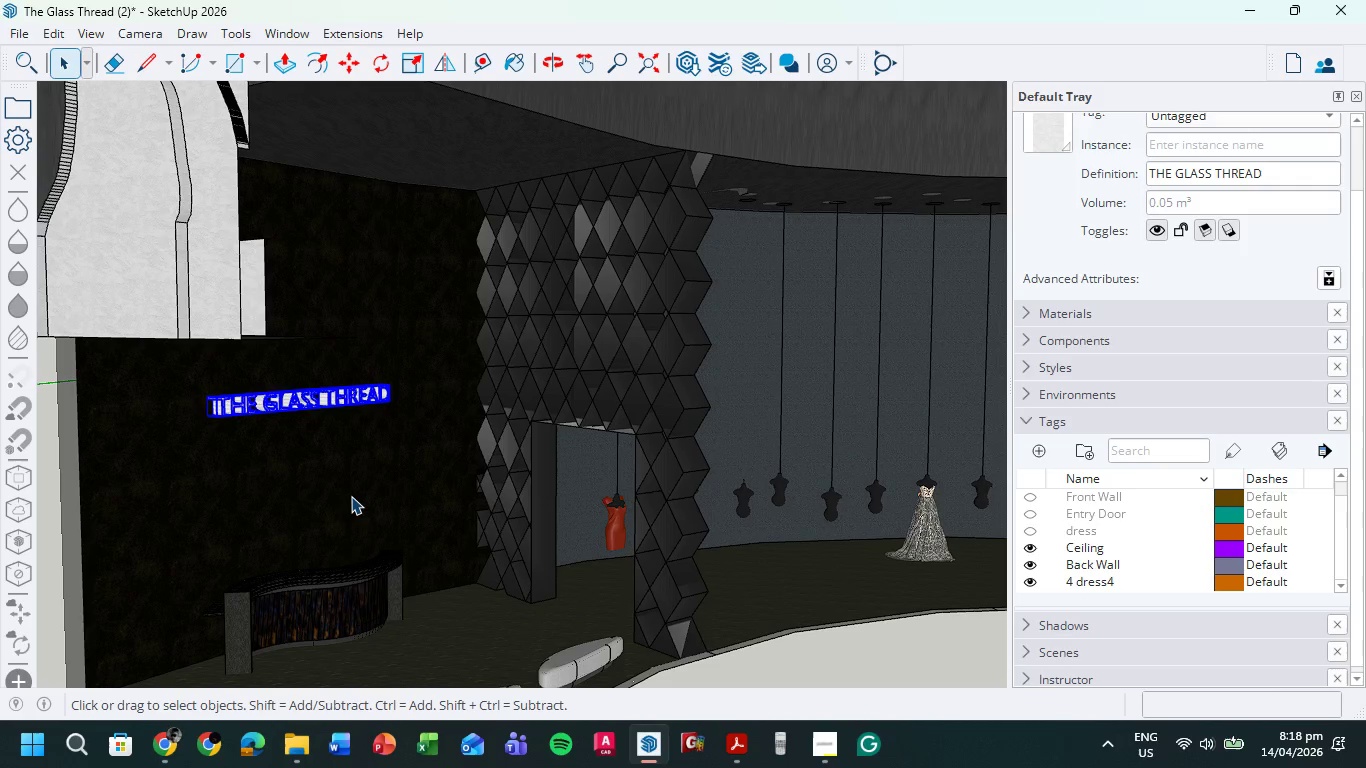 
wait(117.61)
 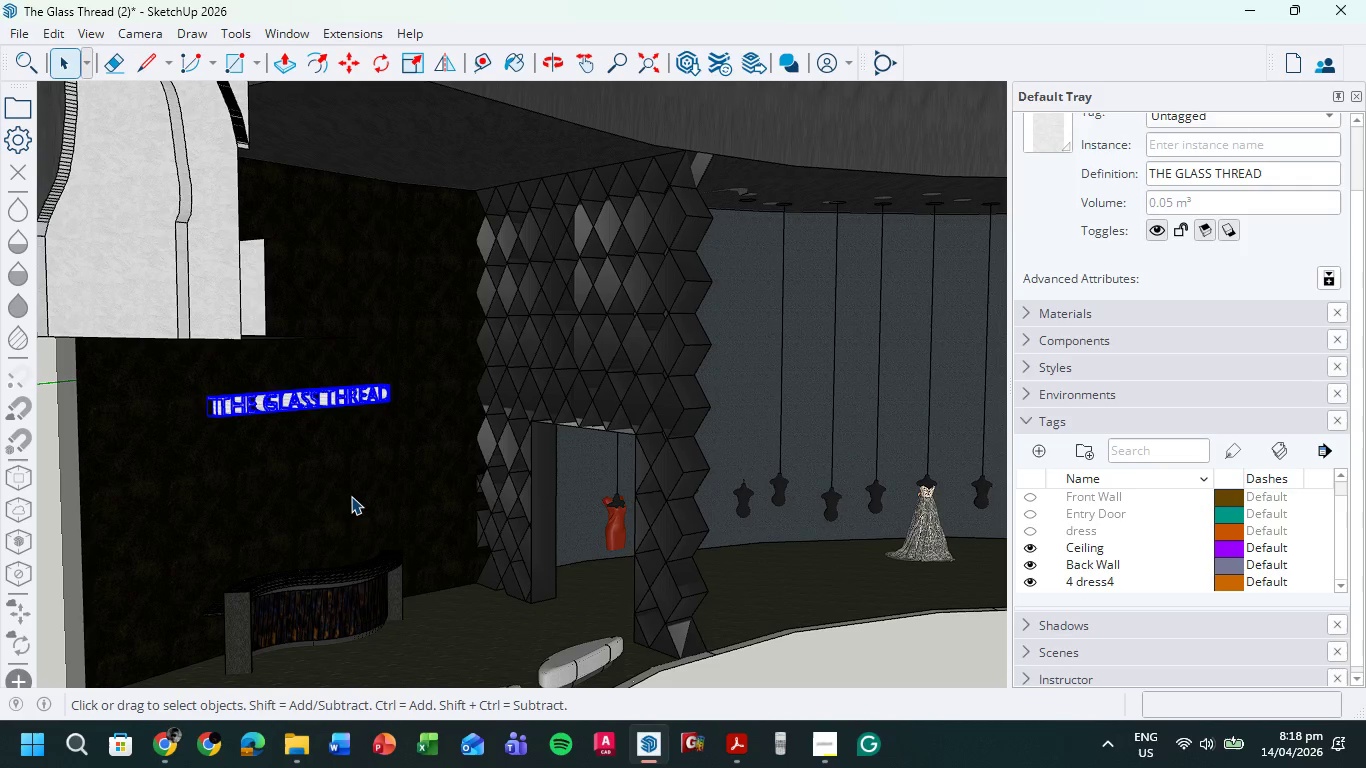 
scroll: coordinate [262, 540], scroll_direction: down, amount: 4.0
 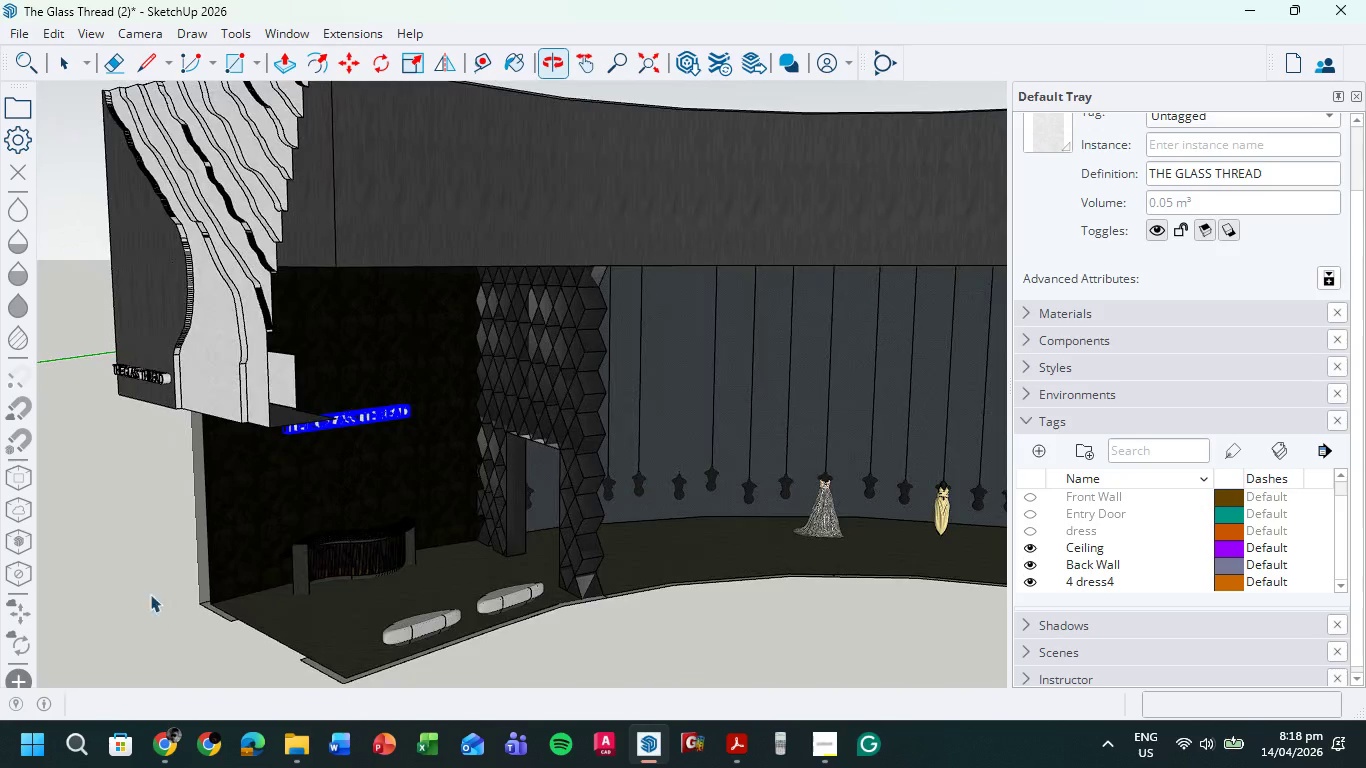 
scroll: coordinate [340, 551], scroll_direction: up, amount: 8.0
 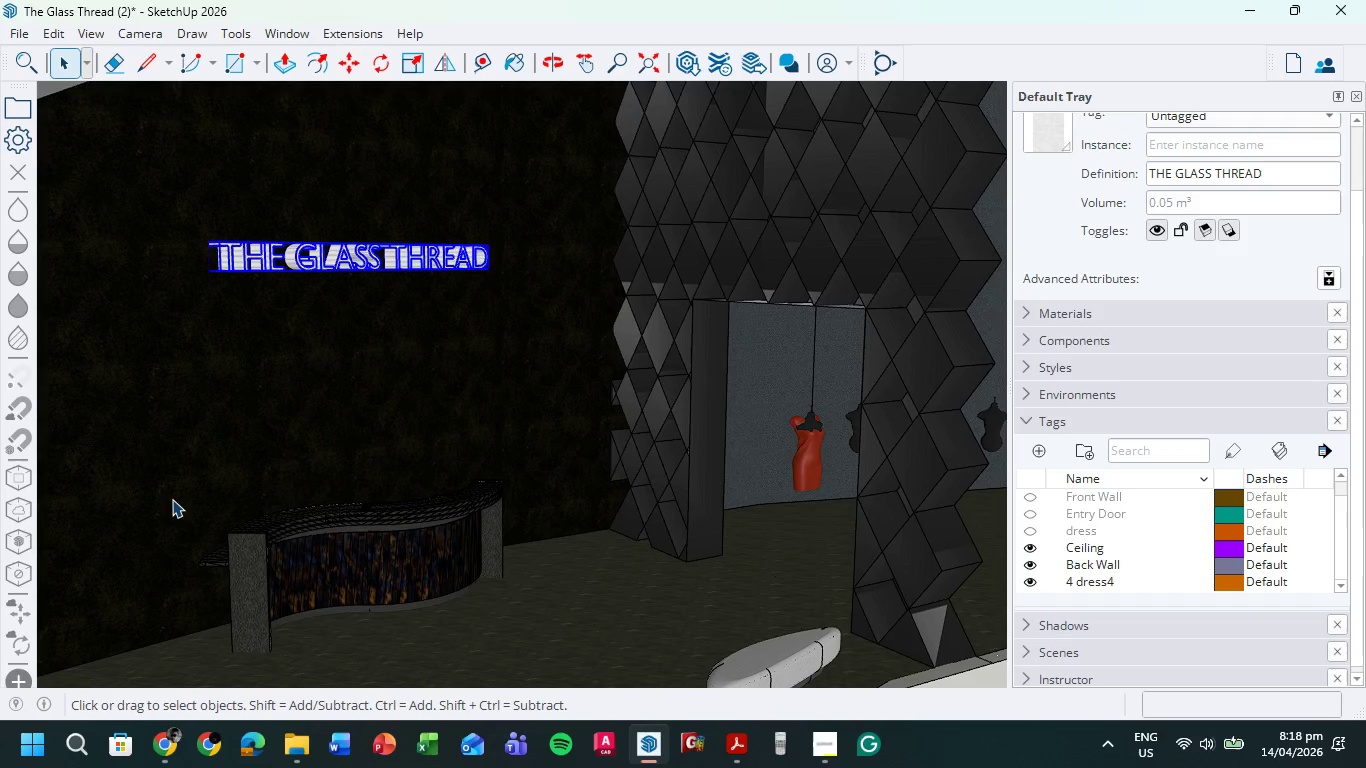 
scroll: coordinate [215, 476], scroll_direction: down, amount: 6.0
 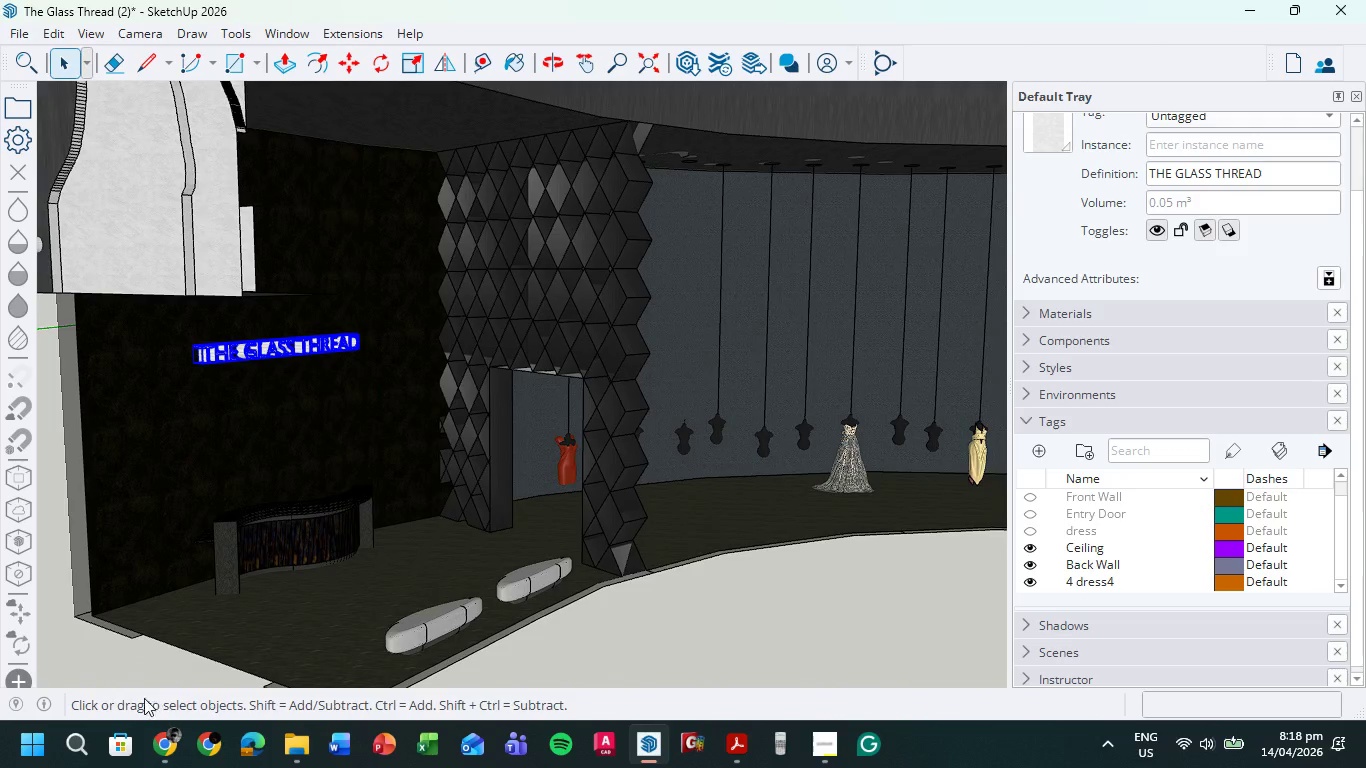 
left_click([171, 745])
 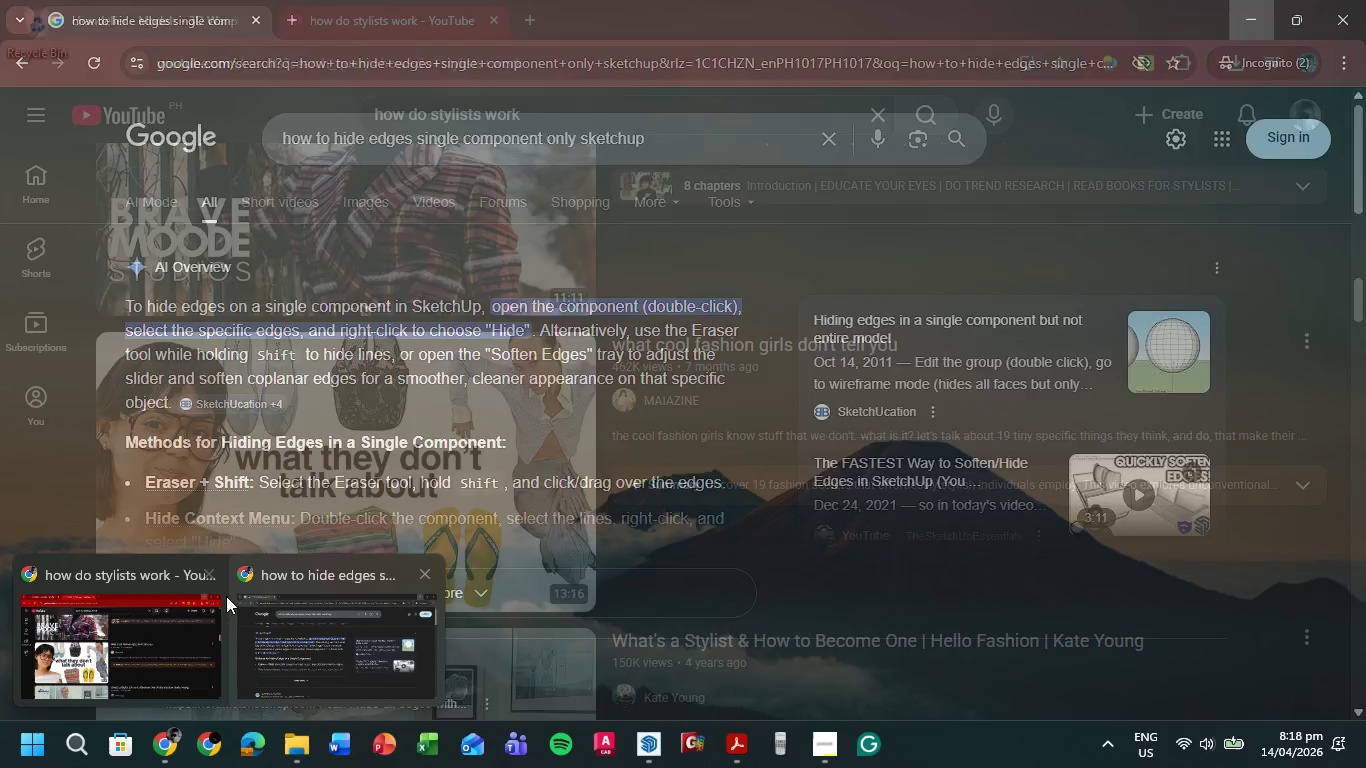 
left_click([214, 580])
 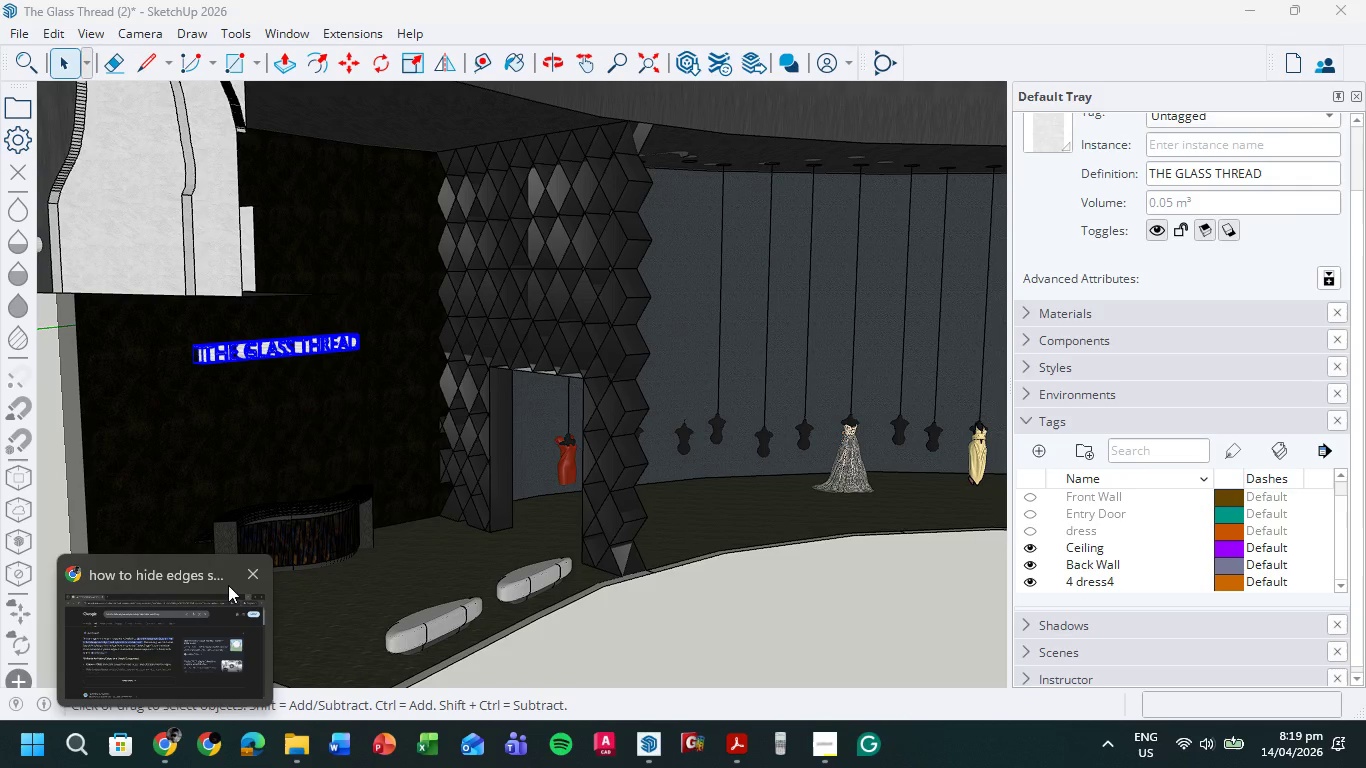 
left_click([244, 579])
 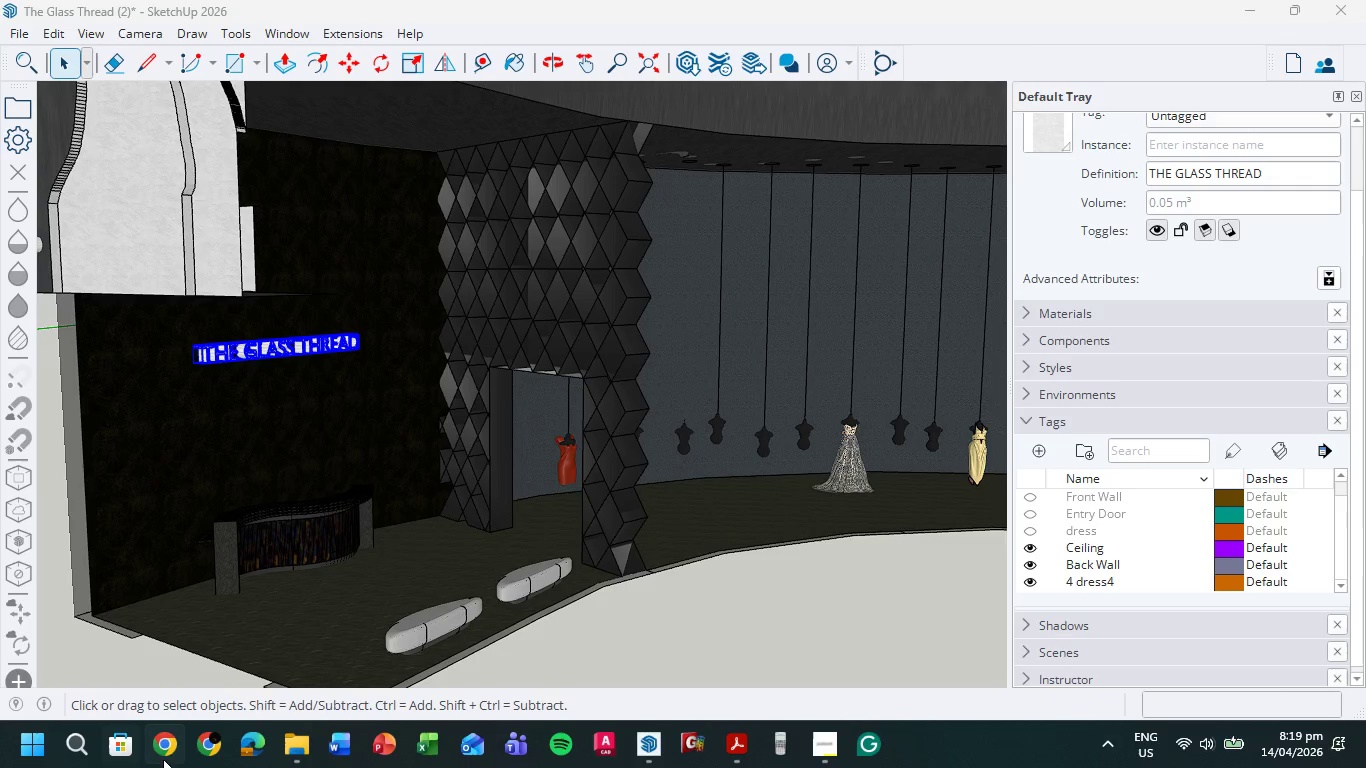 
left_click([162, 750])
 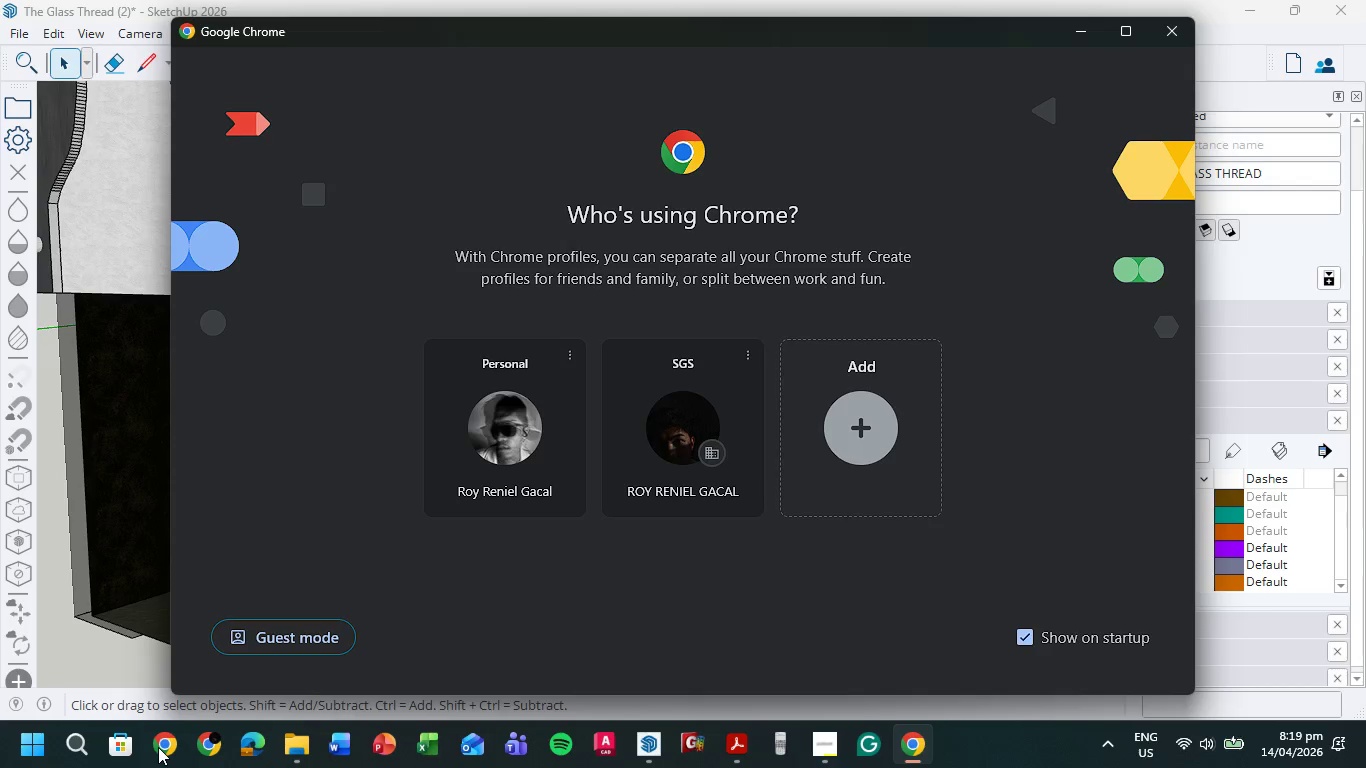 
wait(30.62)
 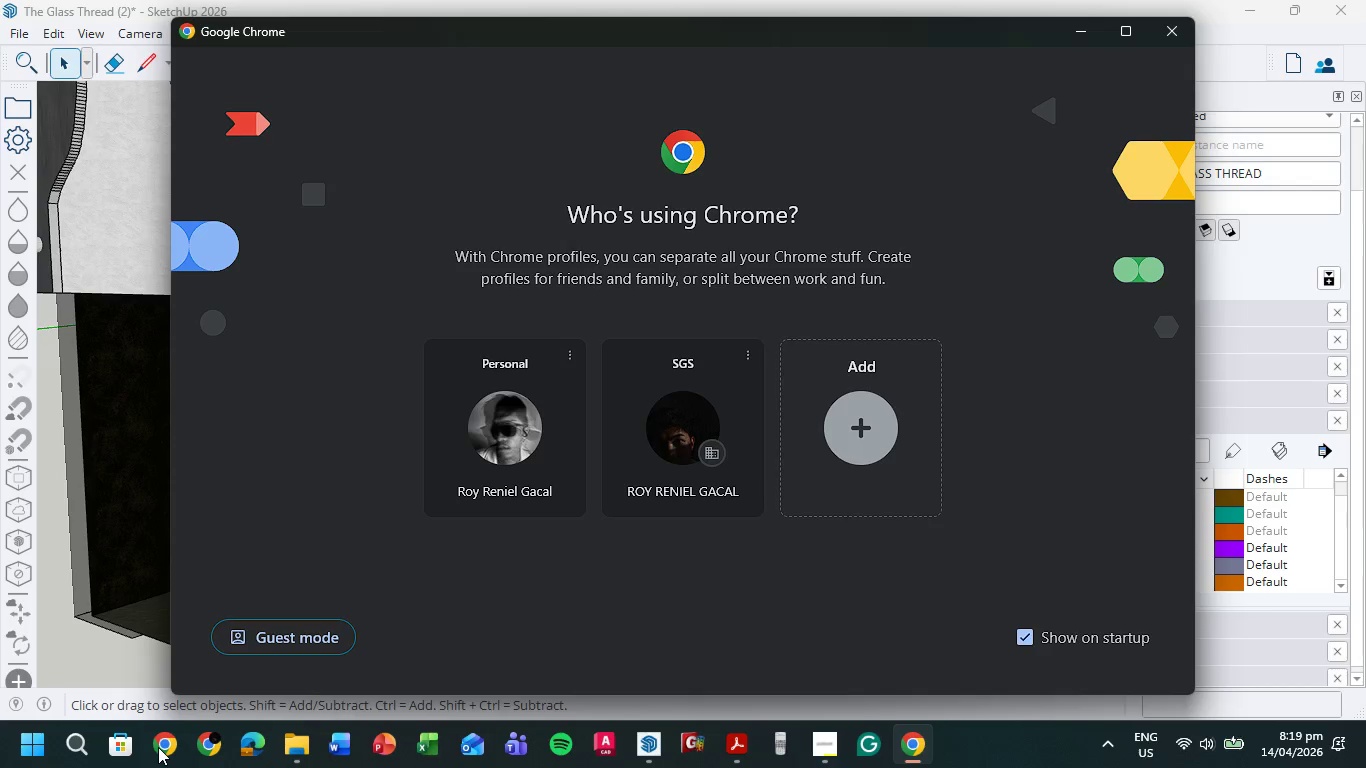 
left_click([522, 420])
 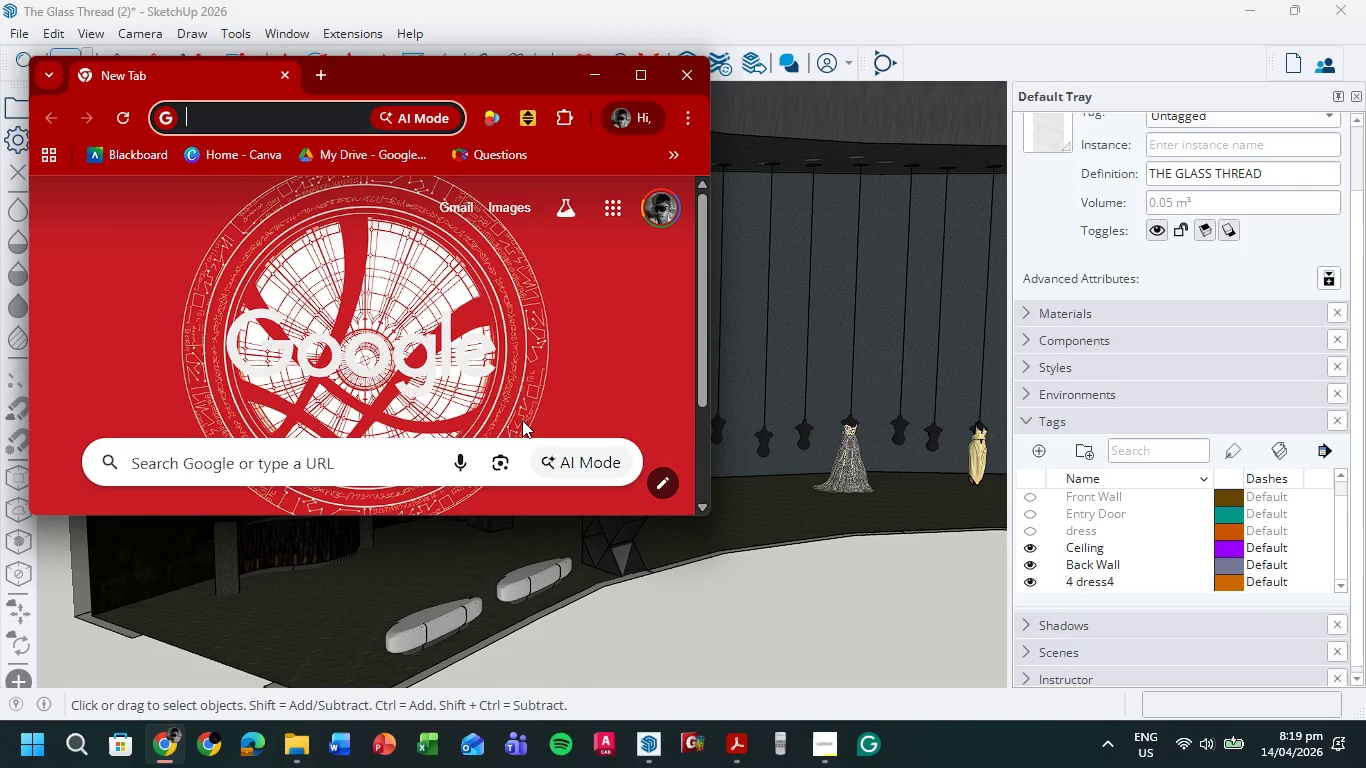 
wait(8.53)
 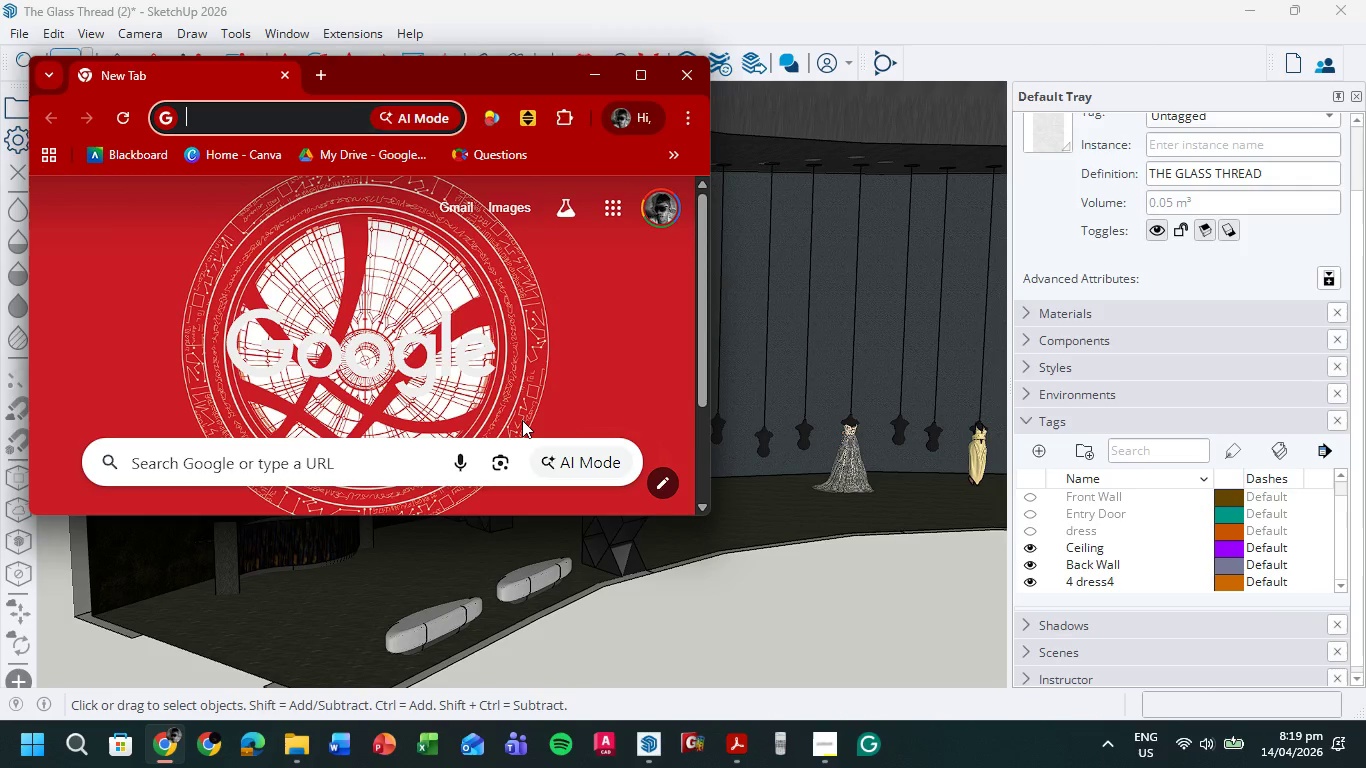 
left_click([630, 76])
 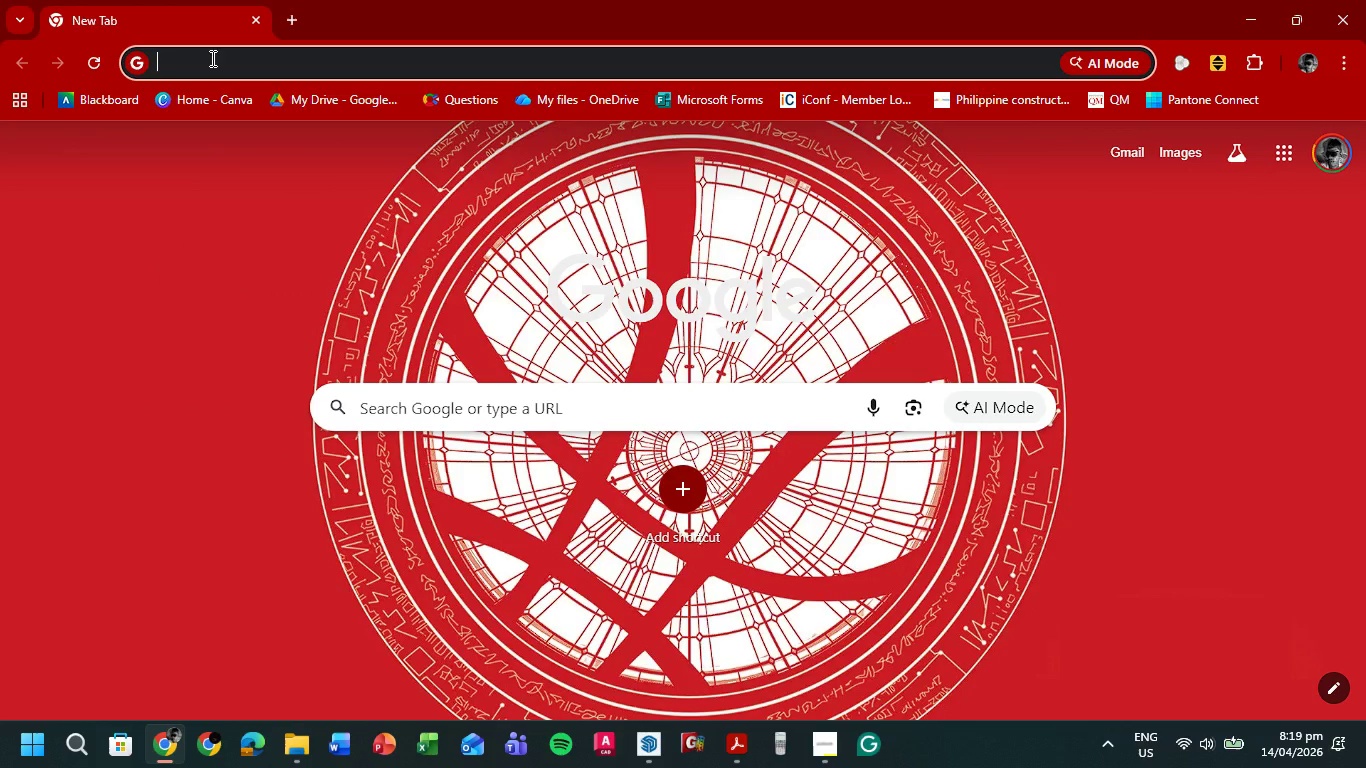 
key(P)
 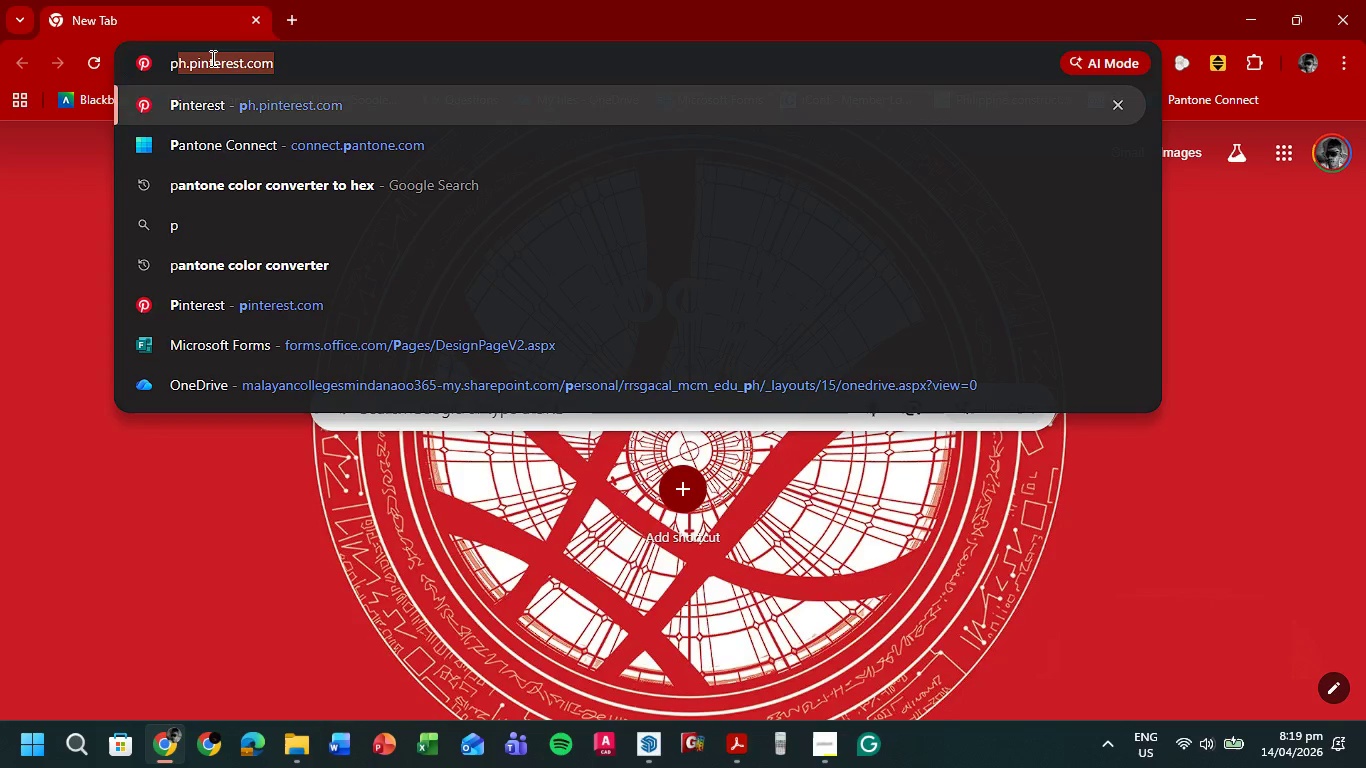 
key(Enter)
 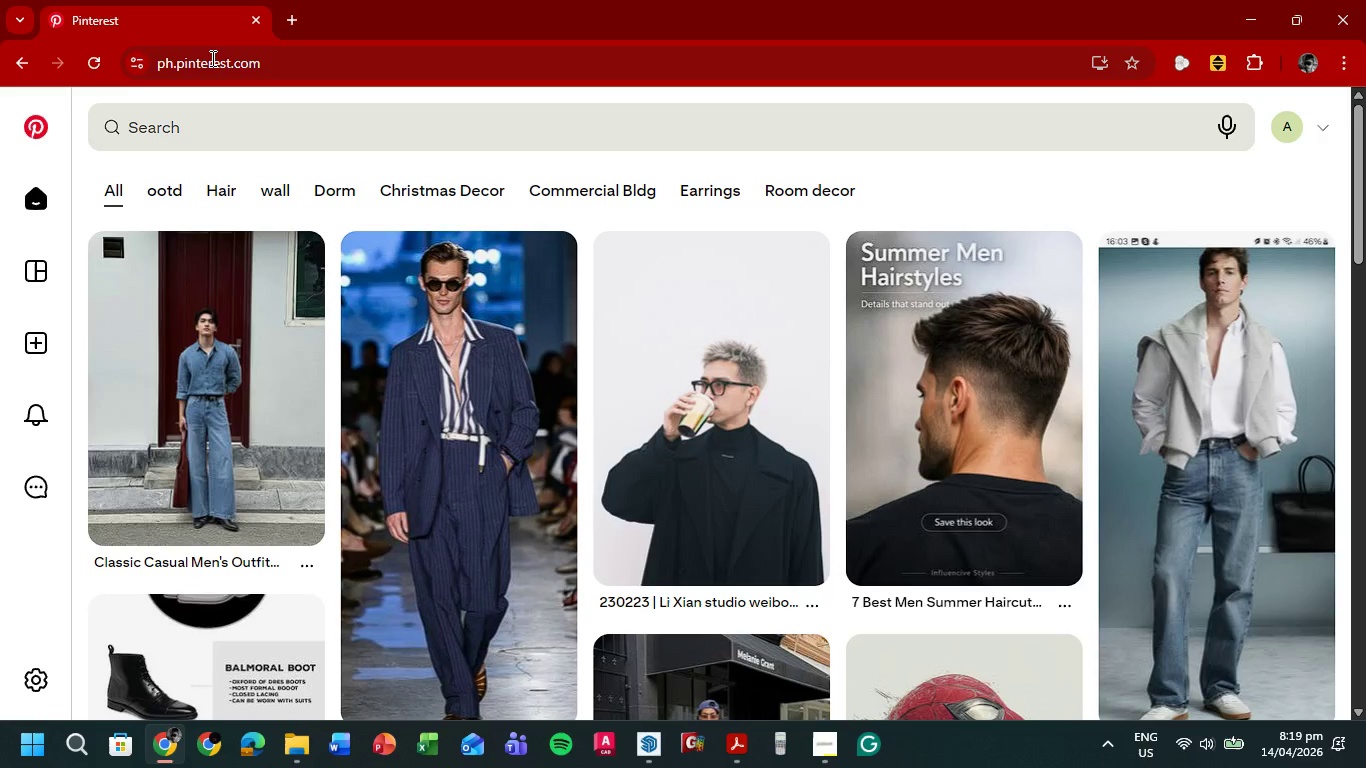 
wait(12.55)
 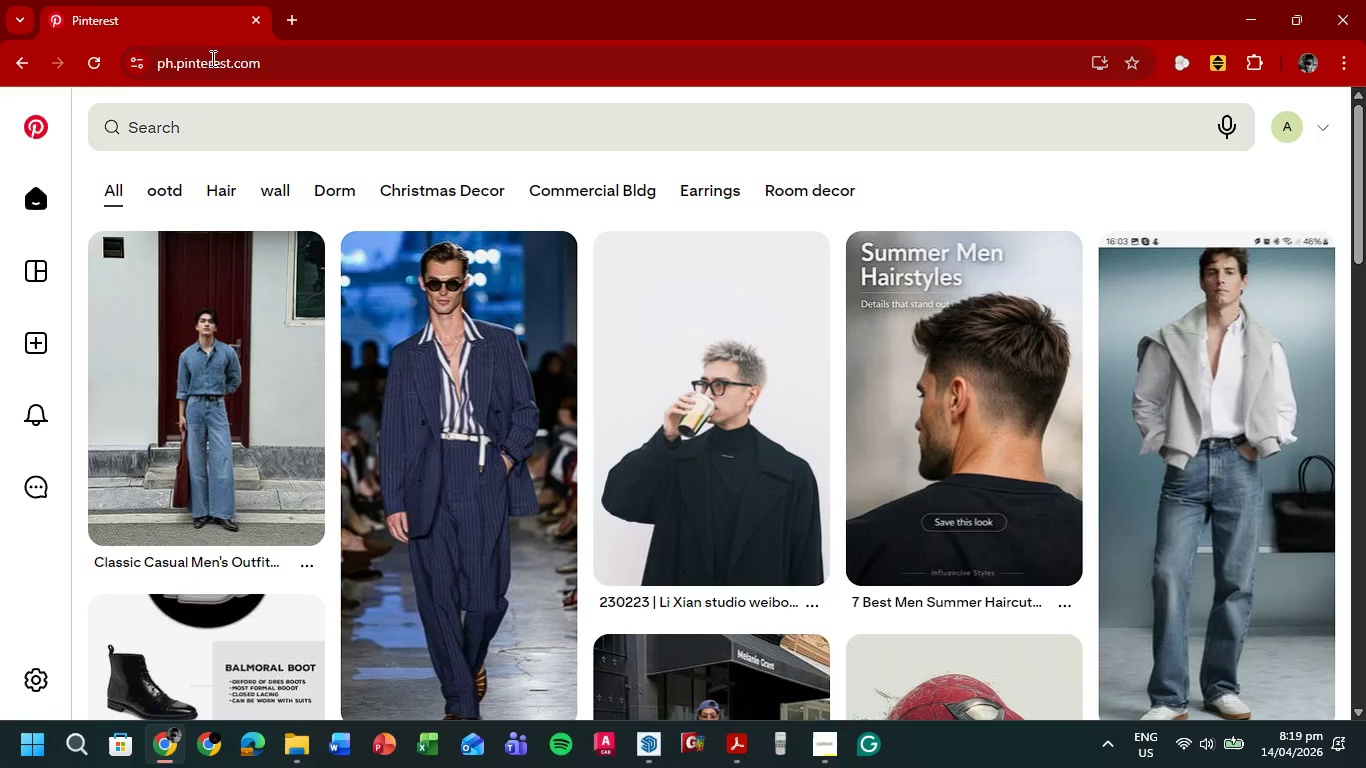 
left_click([310, 129])
 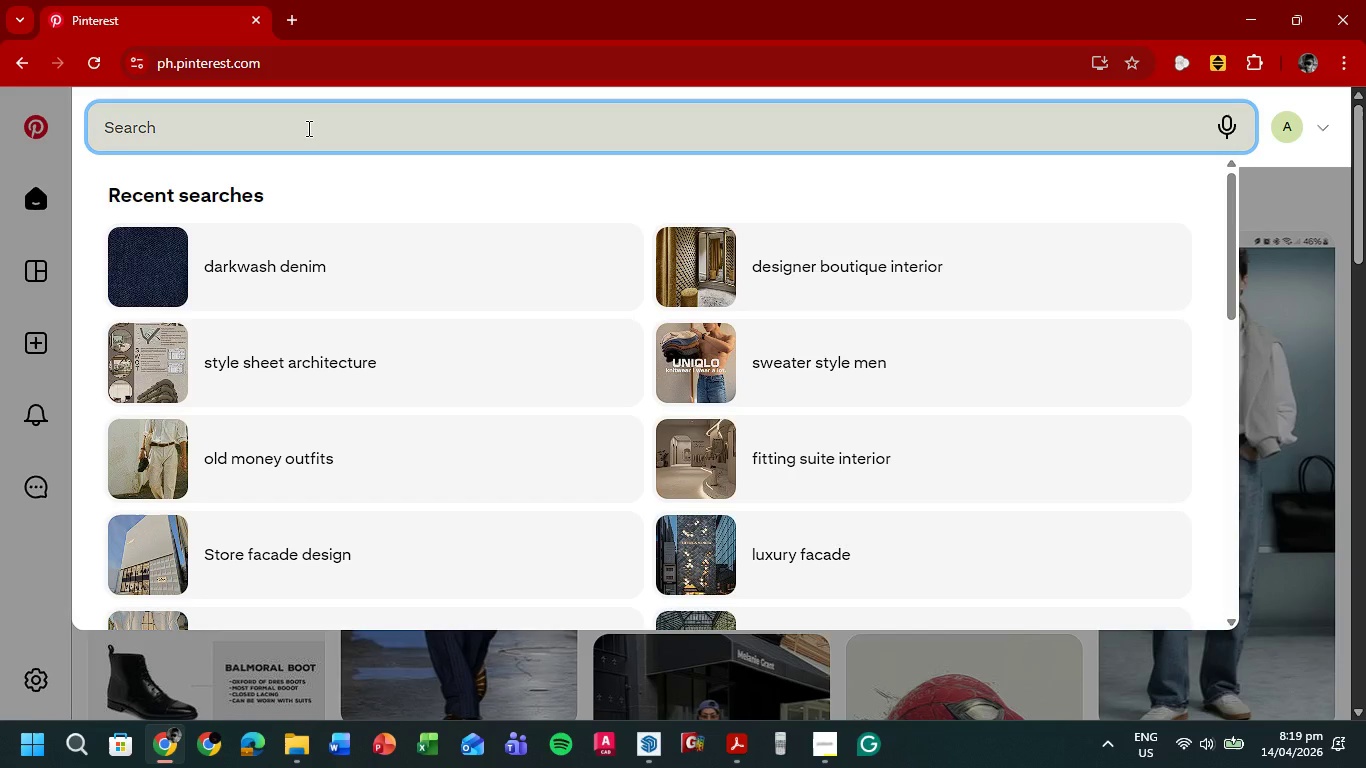 
type(reception lobby)
 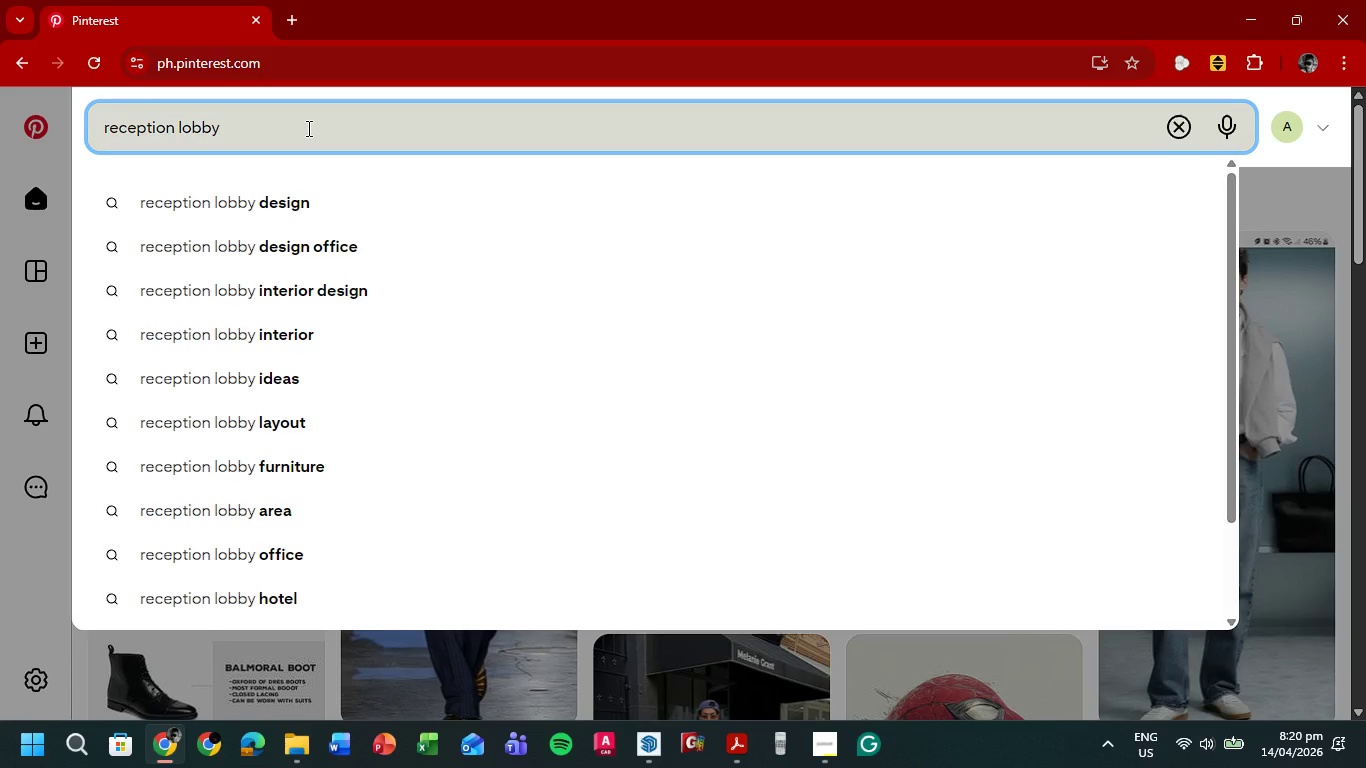 
key(ArrowDown)
 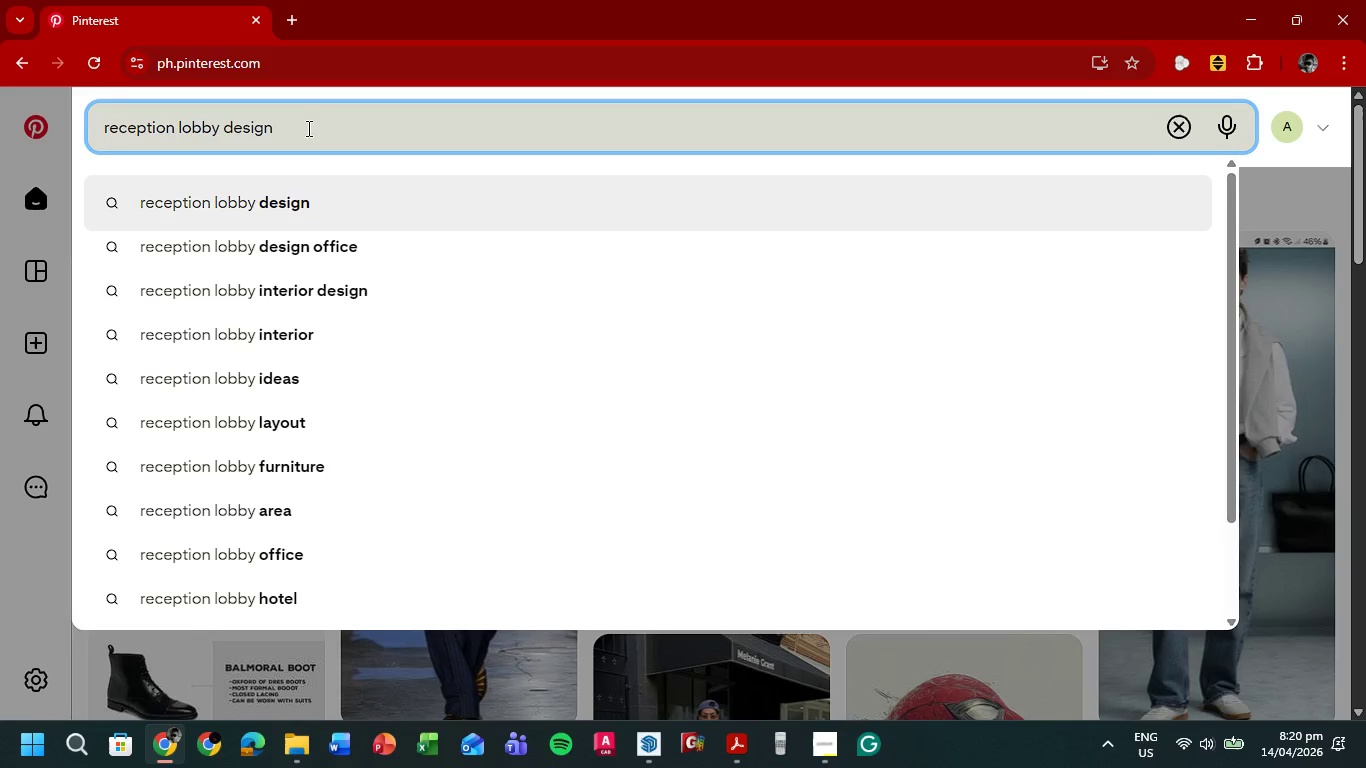 
key(Enter)
 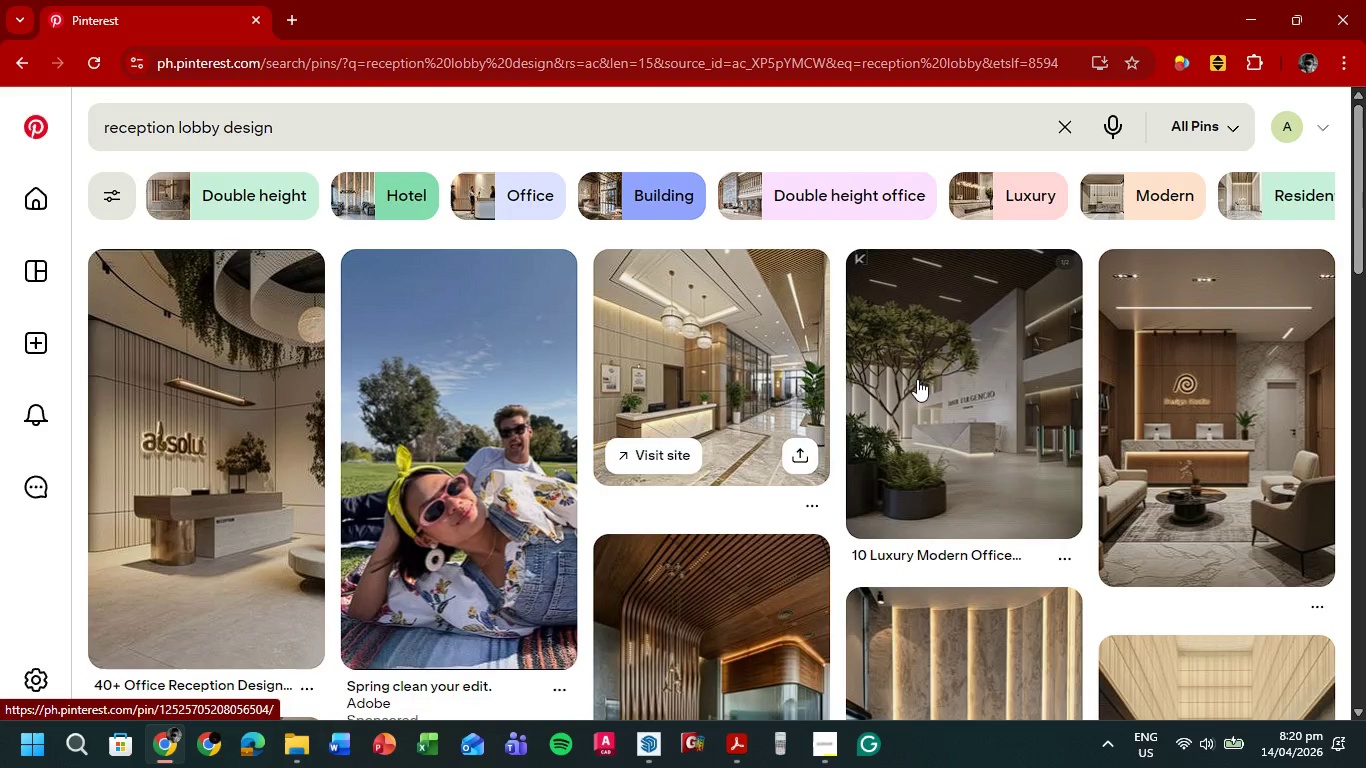 
wait(6.09)
 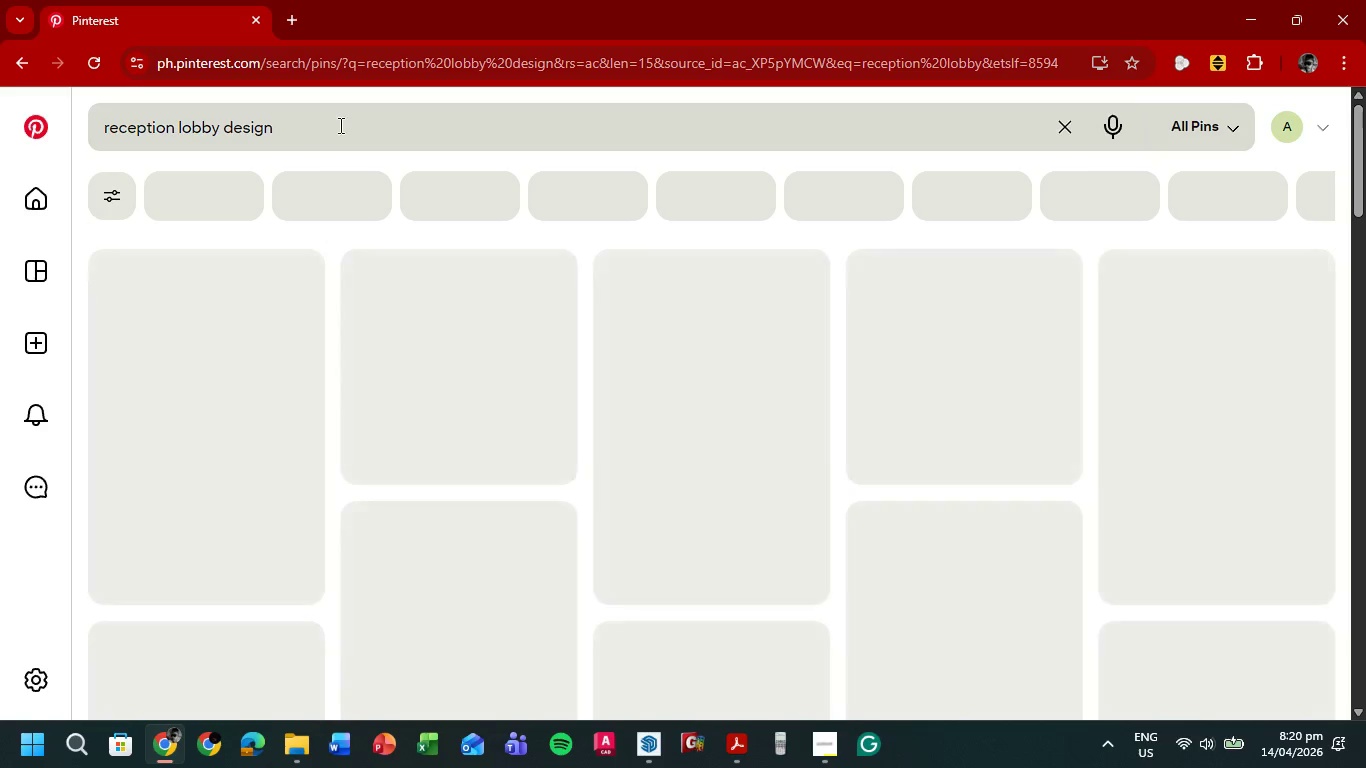 
left_click([206, 441])
 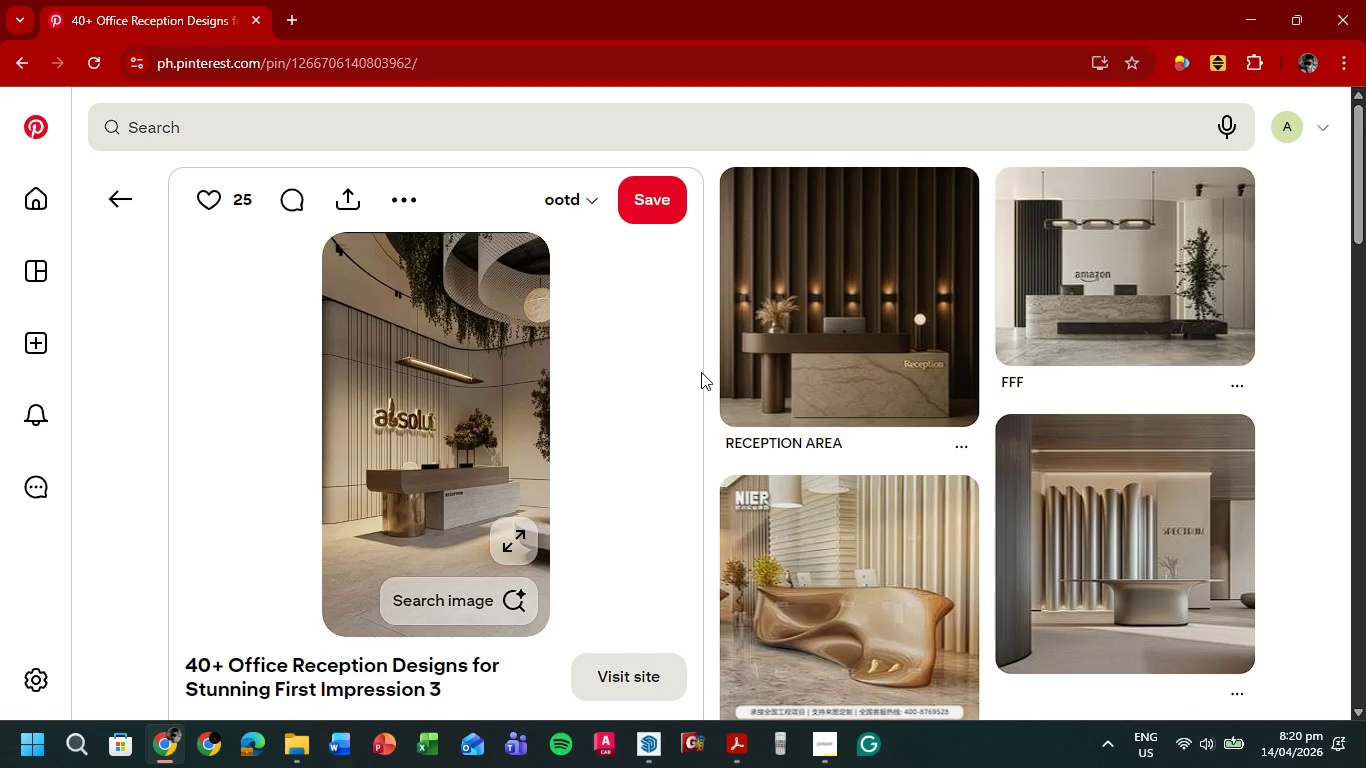 
wait(5.33)
 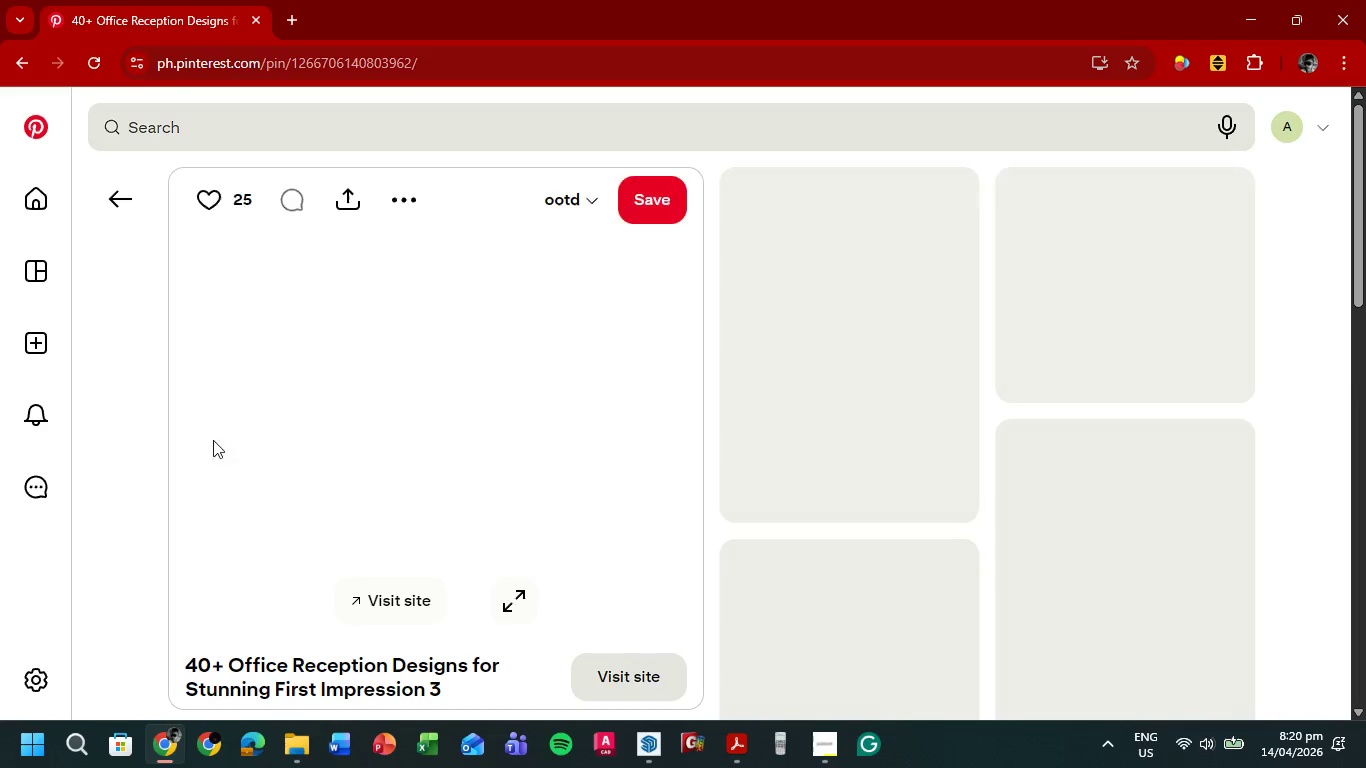 
scroll: coordinate [701, 372], scroll_direction: down, amount: 1.0
 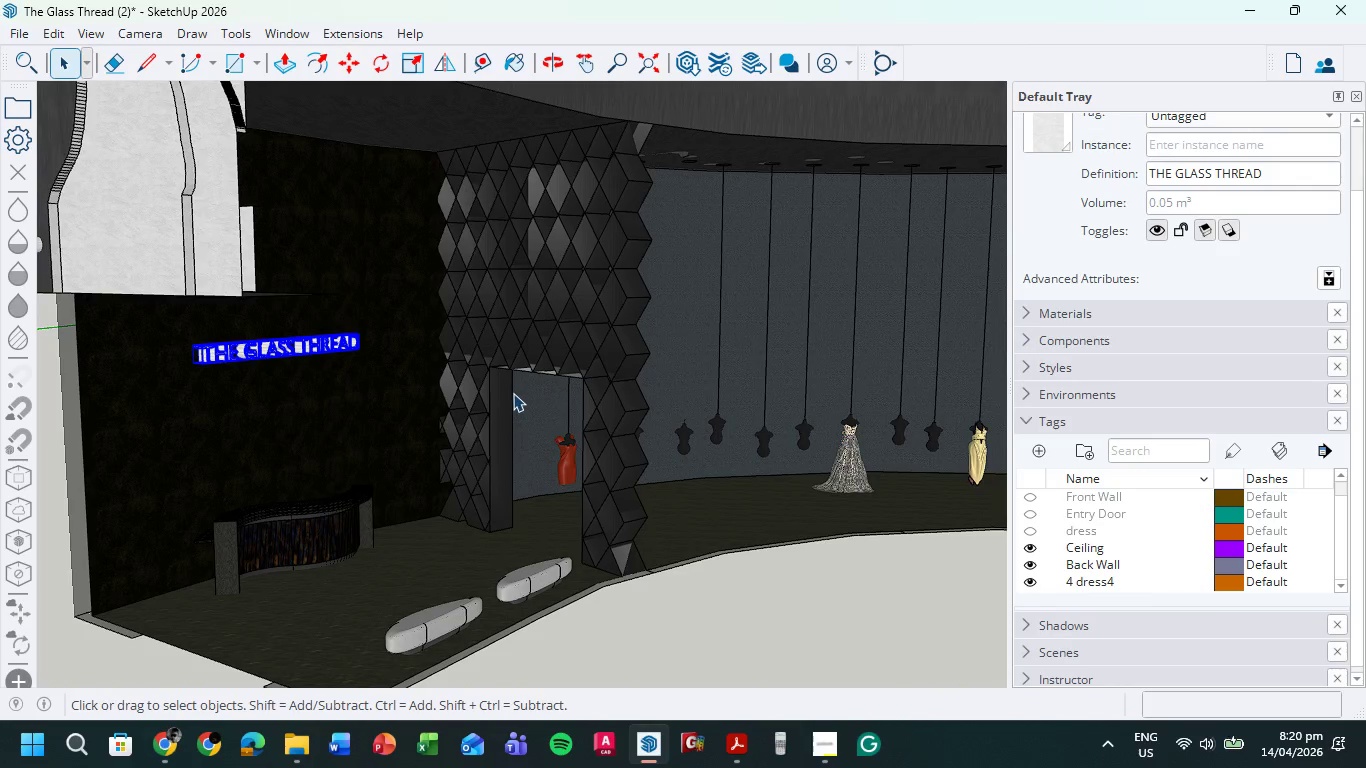 
scroll: coordinate [135, 539], scroll_direction: up, amount: 7.0
 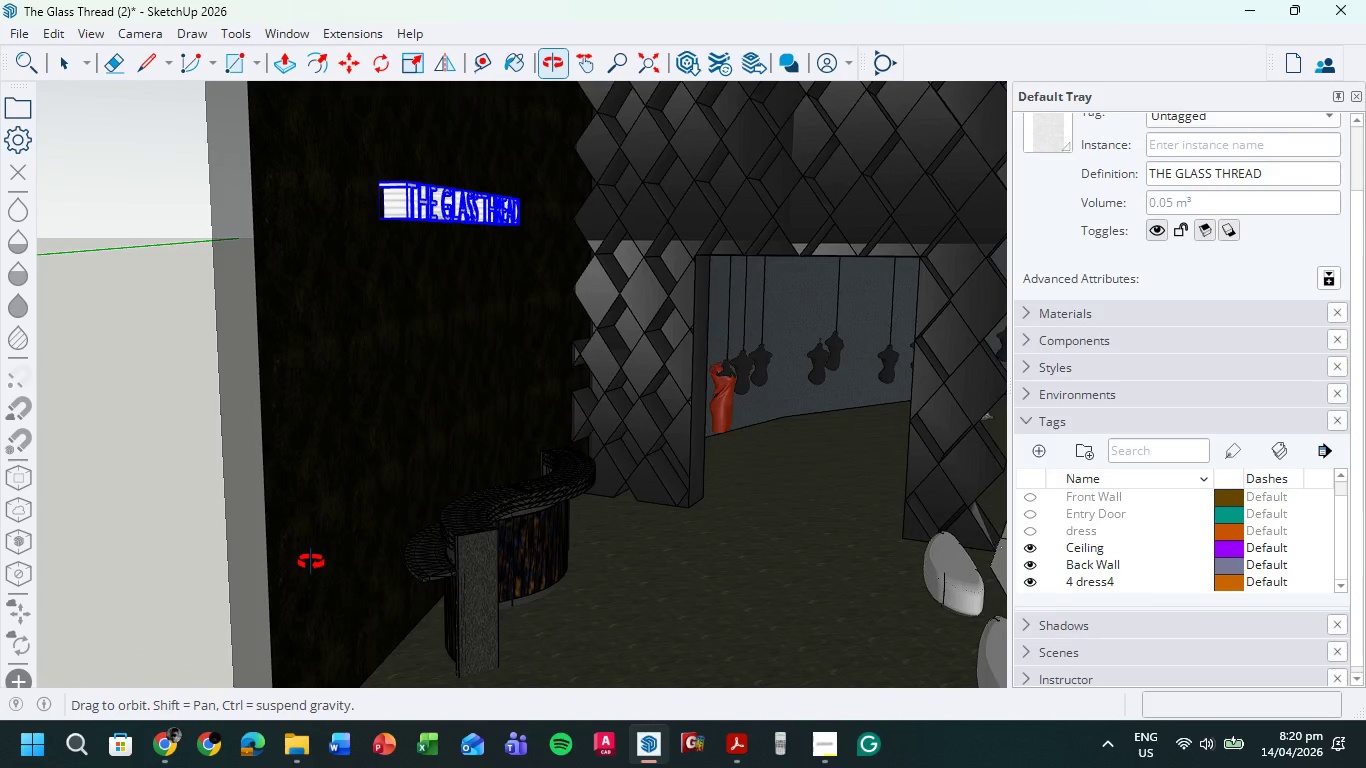 
left_click([526, 548])
 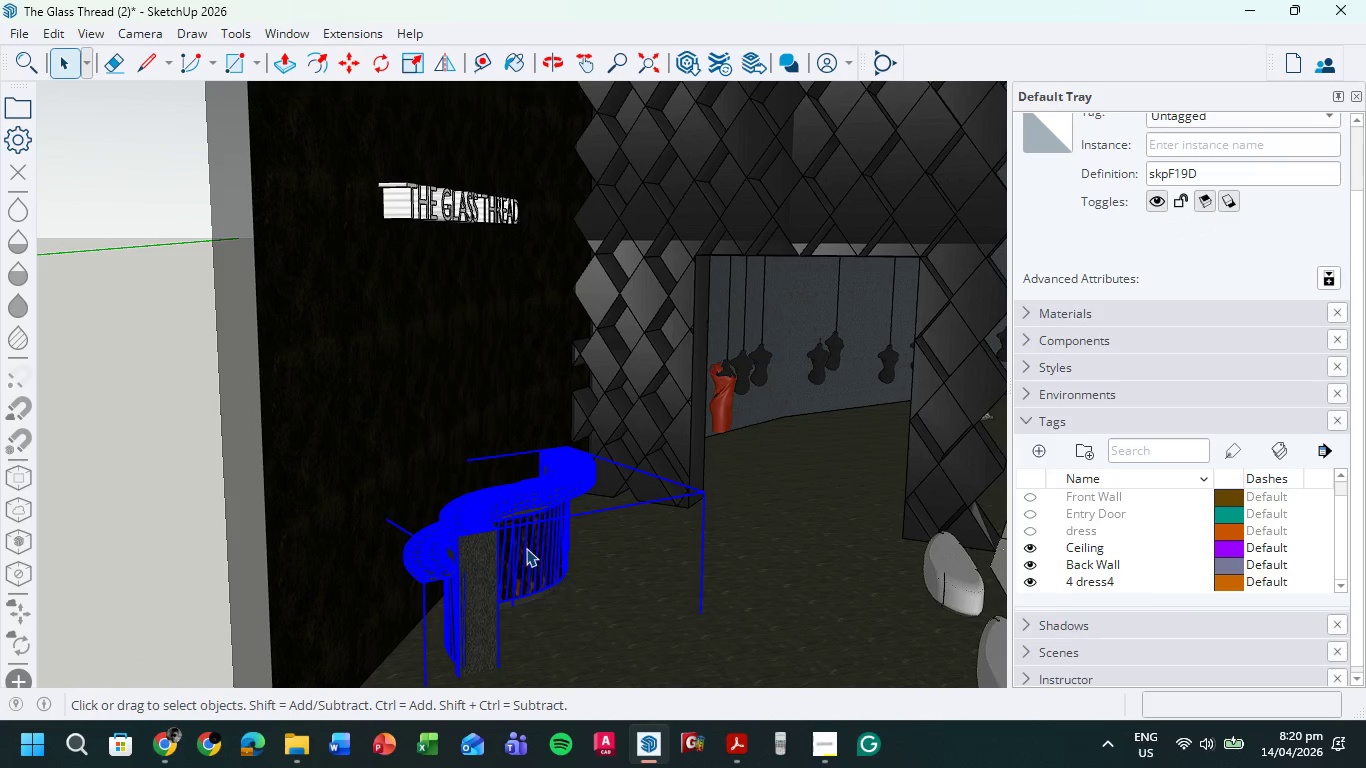 
key(M)
 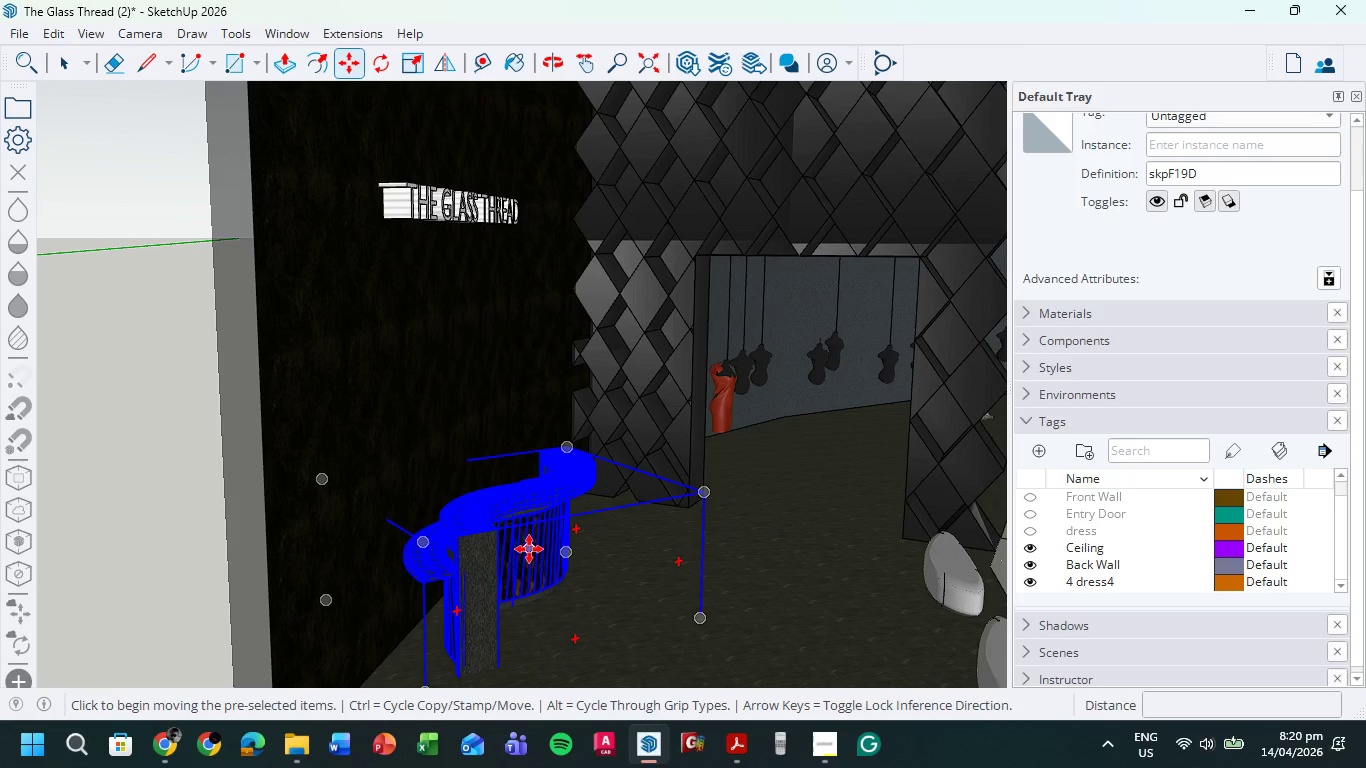 
left_click([529, 549])
 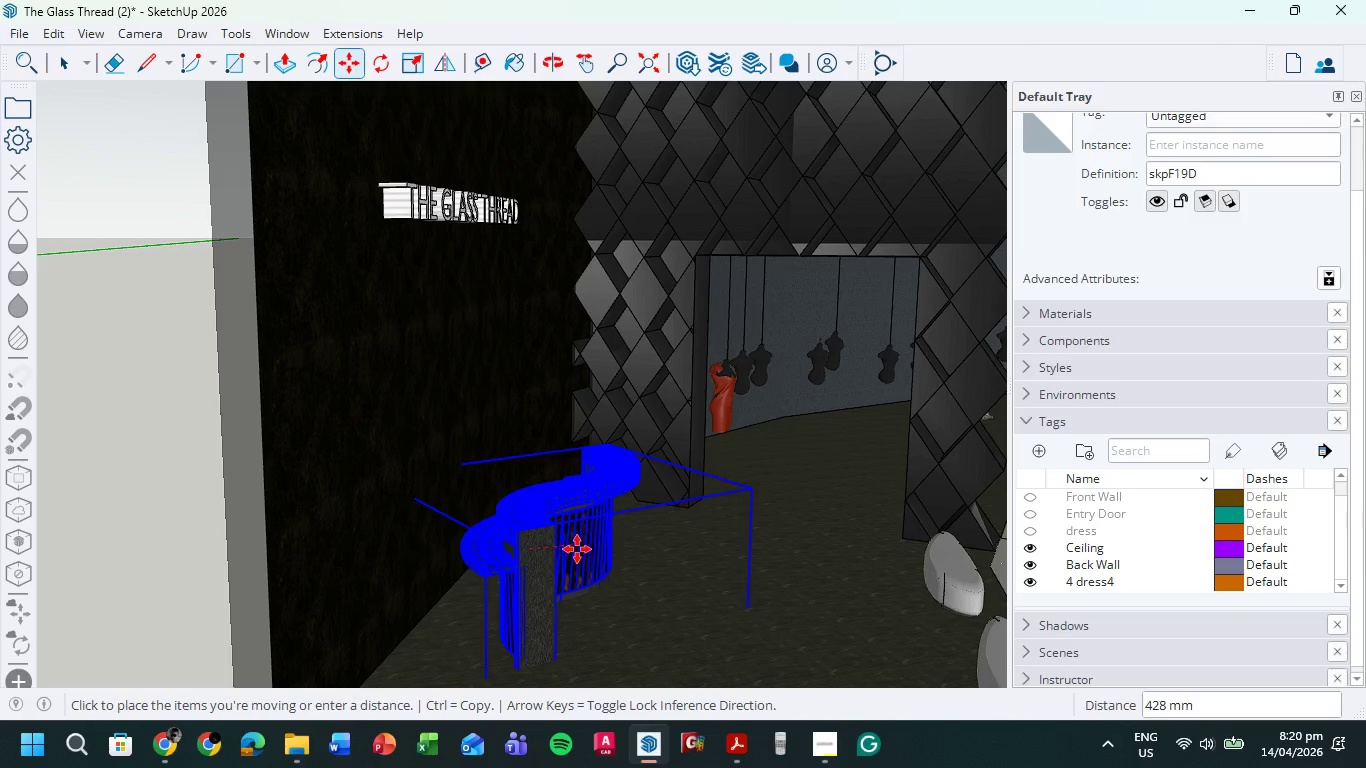 
wait(5.26)
 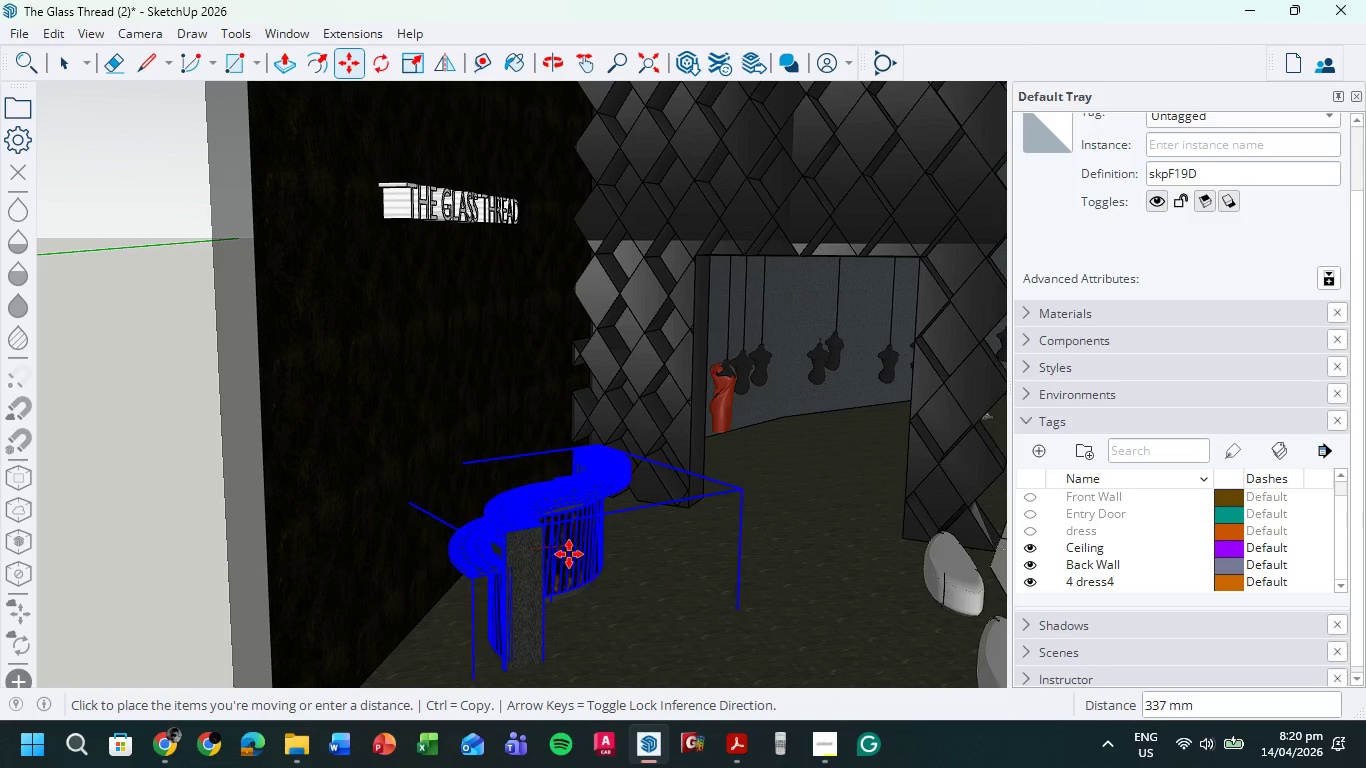 
left_click([582, 549])
 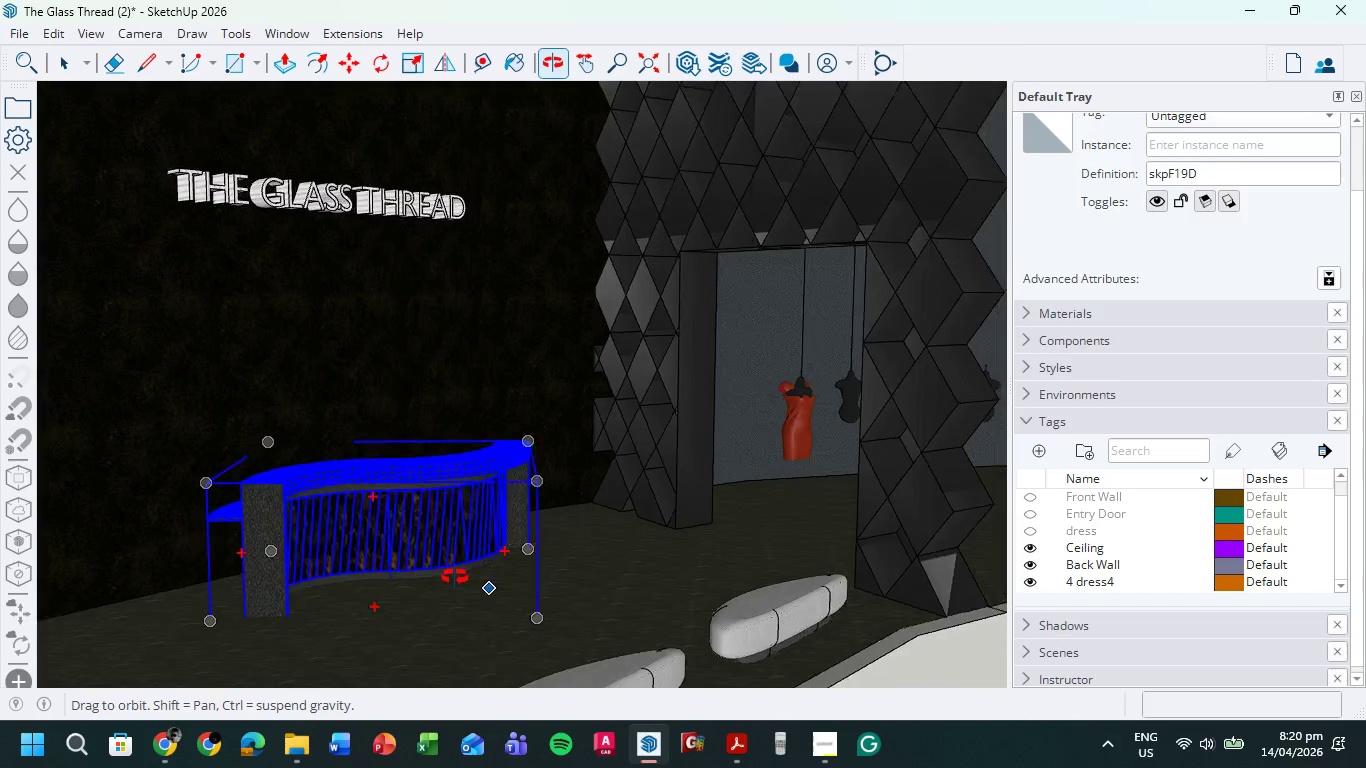 
scroll: coordinate [509, 552], scroll_direction: down, amount: 3.0
 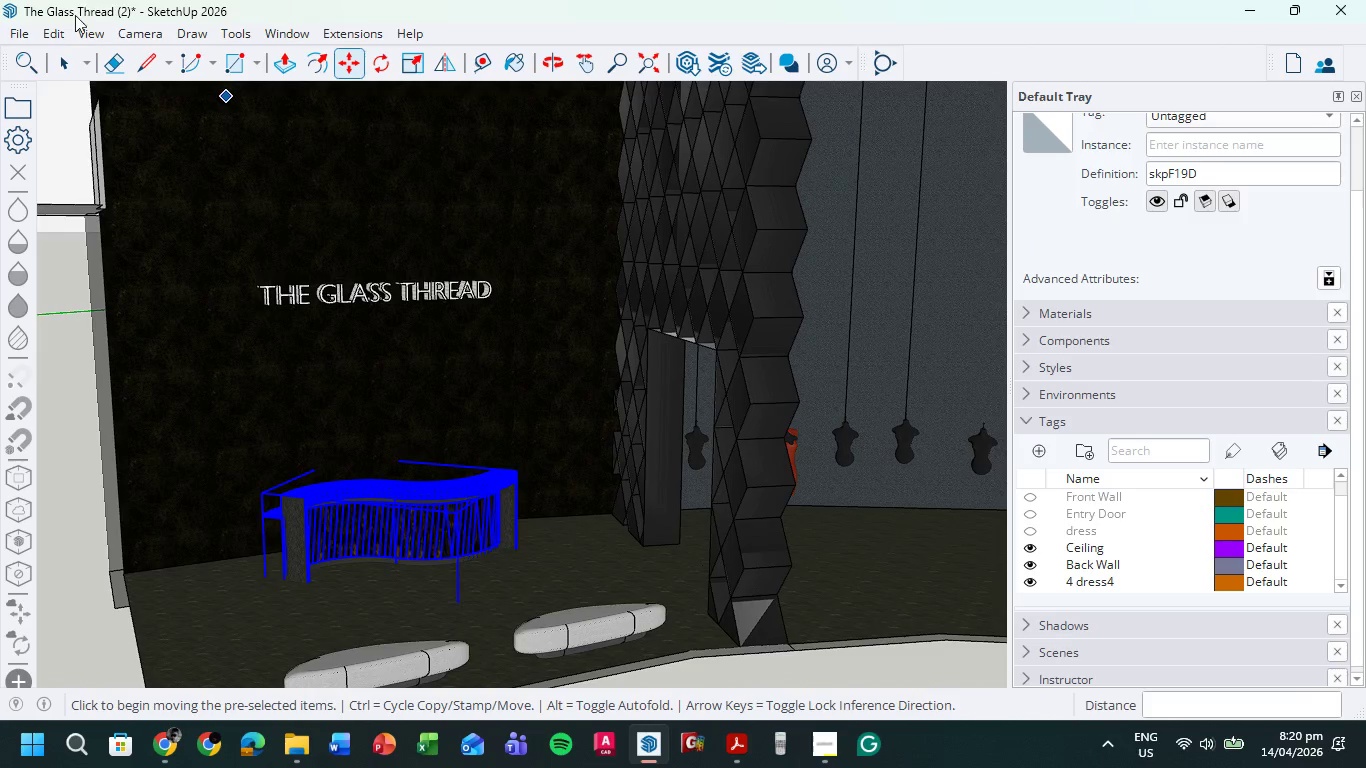 
left_click([61, 74])
 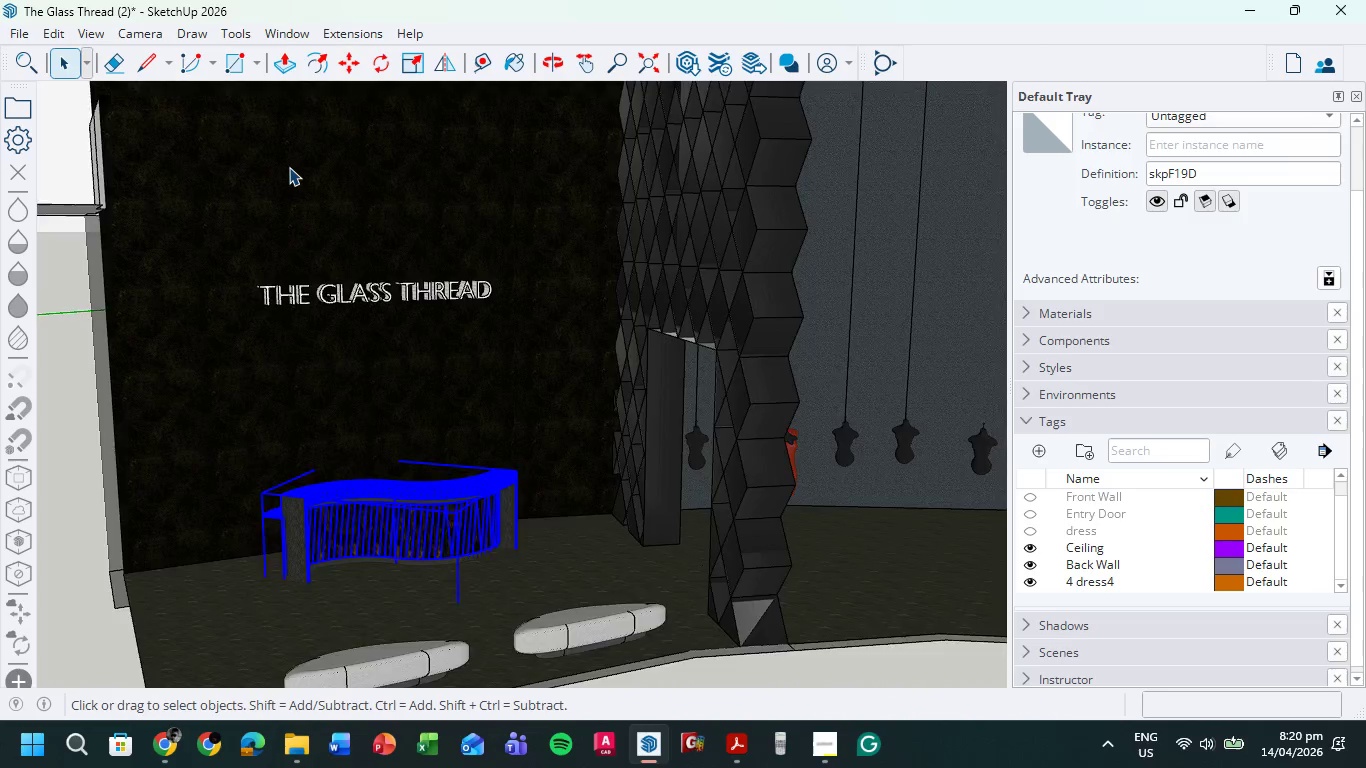 
scroll: coordinate [289, 167], scroll_direction: up, amount: 4.0
 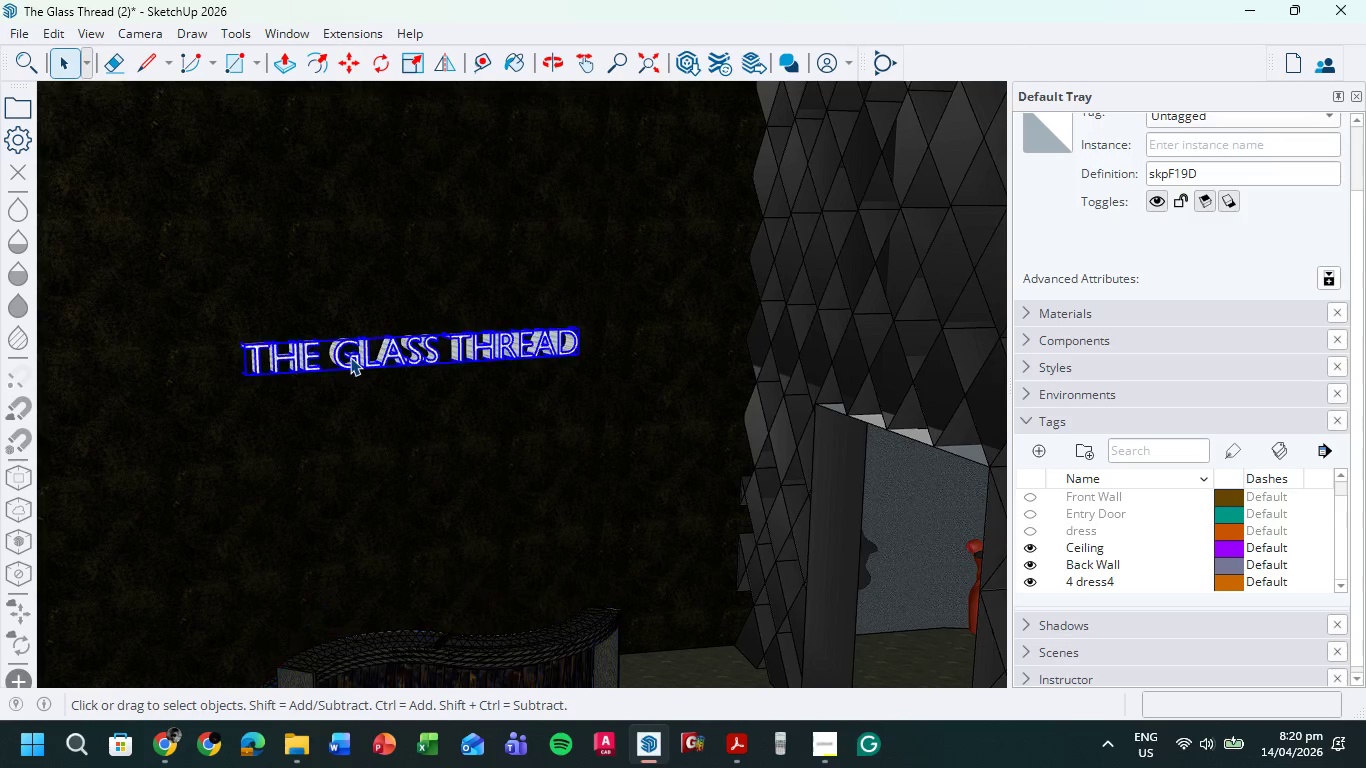 
double_click([338, 360])
 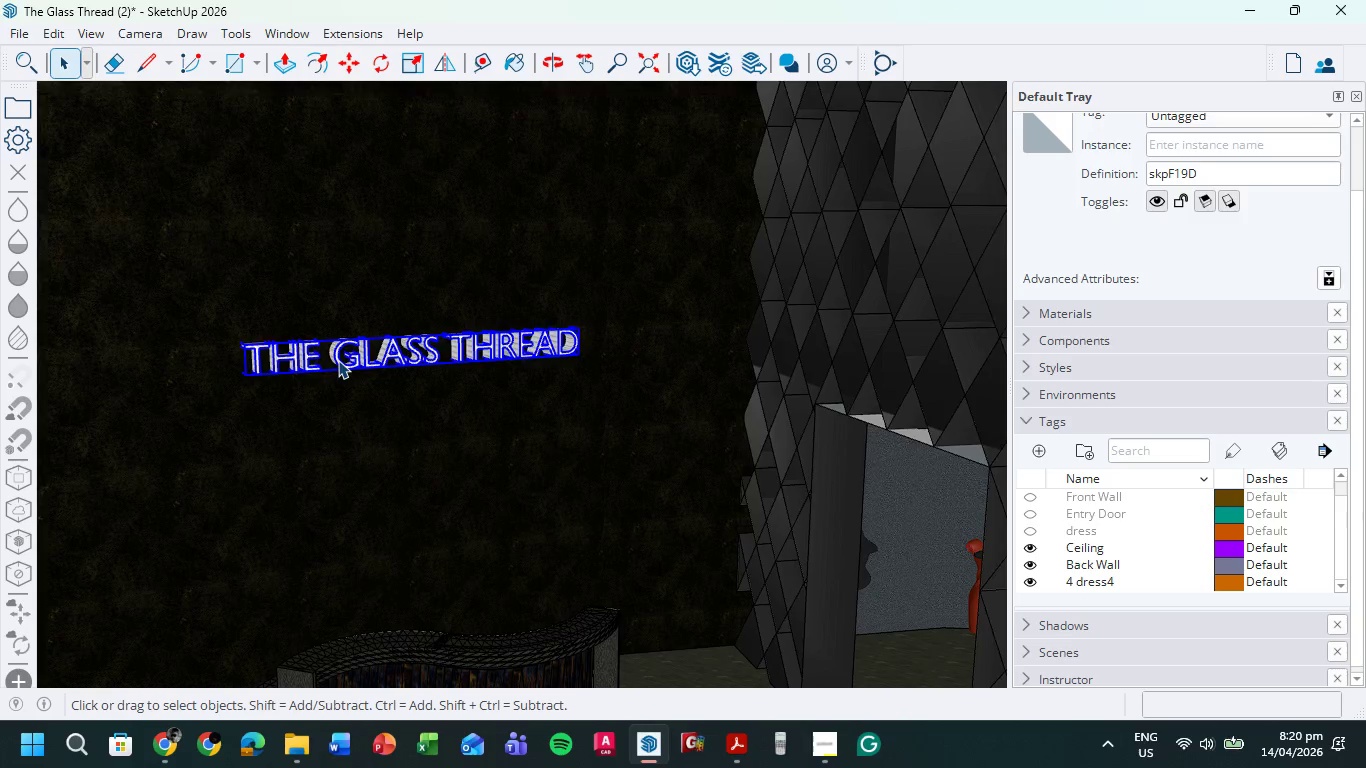 
triple_click([338, 360])
 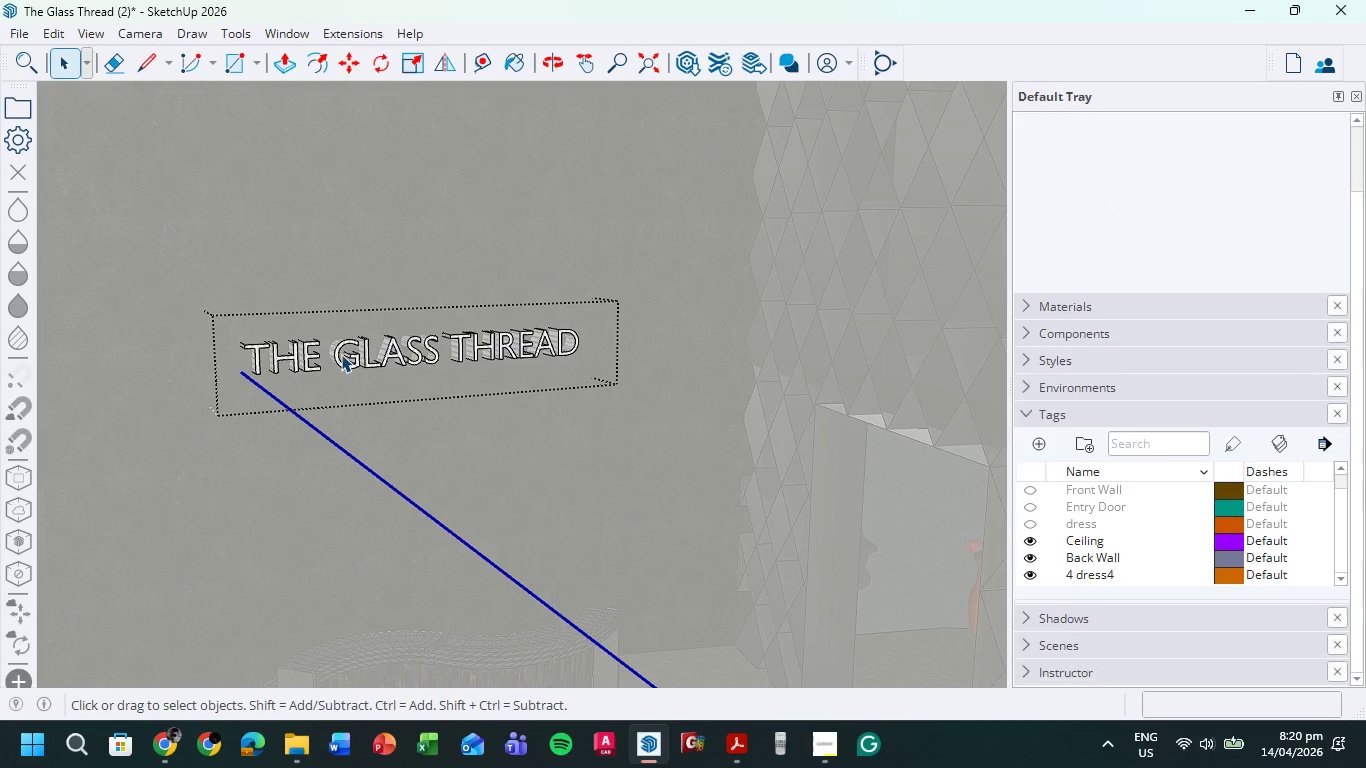 
left_click([341, 353])
 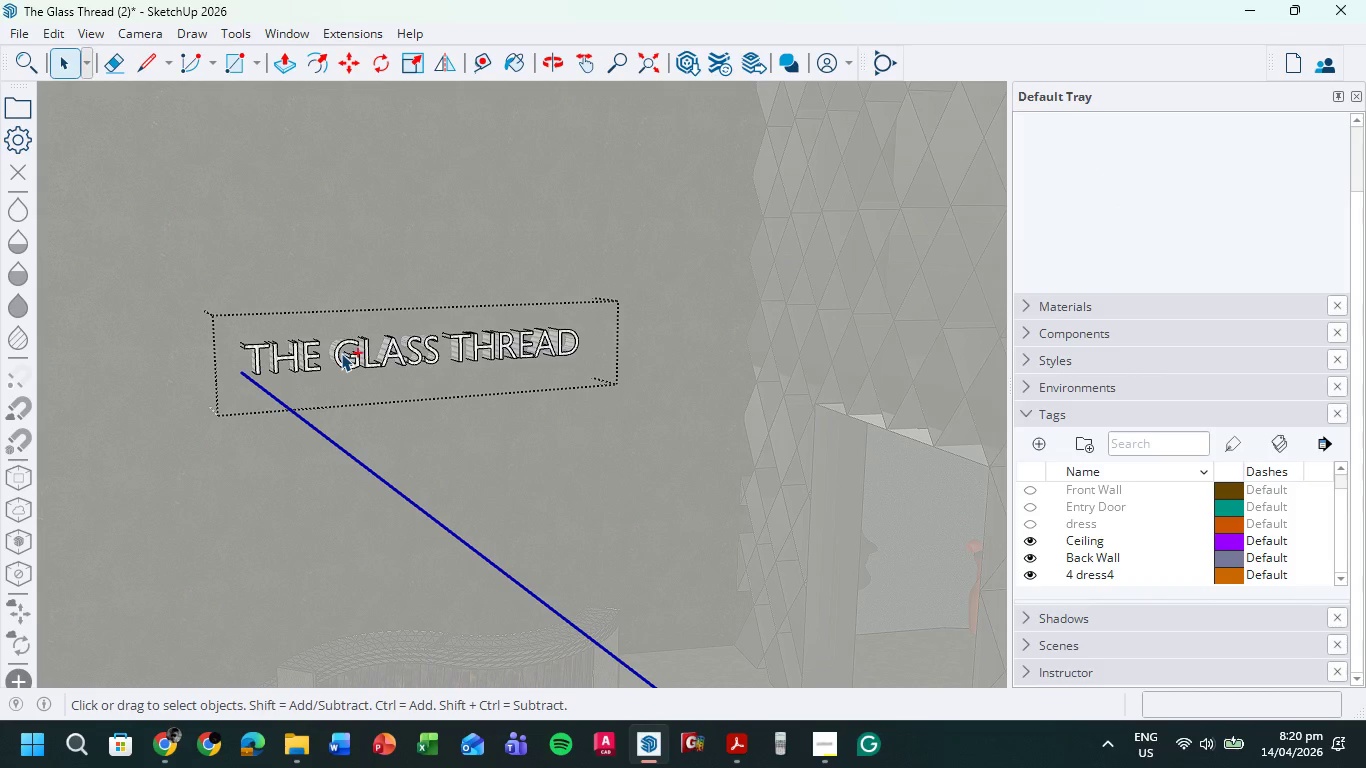 
key(Control+A)
 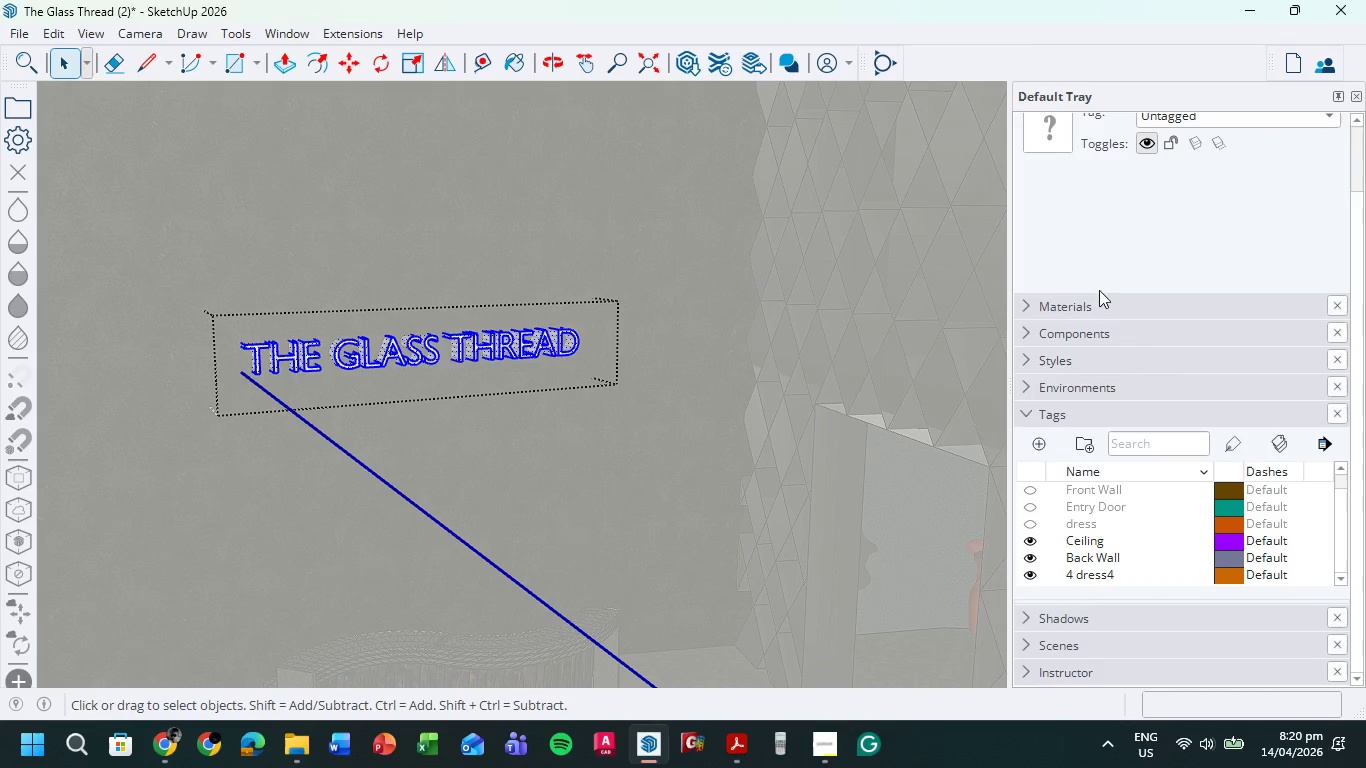 
left_click([1084, 304])
 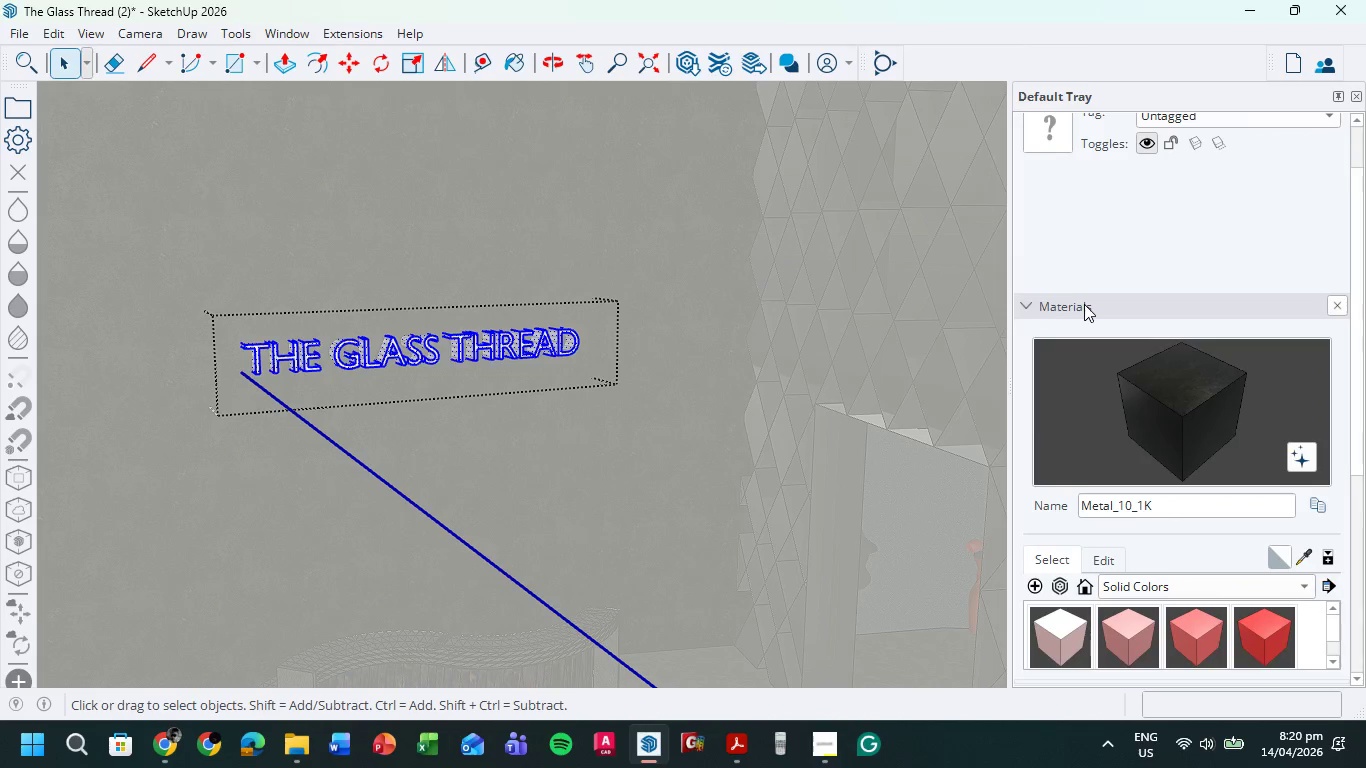 
mouse_move([1188, 397])
 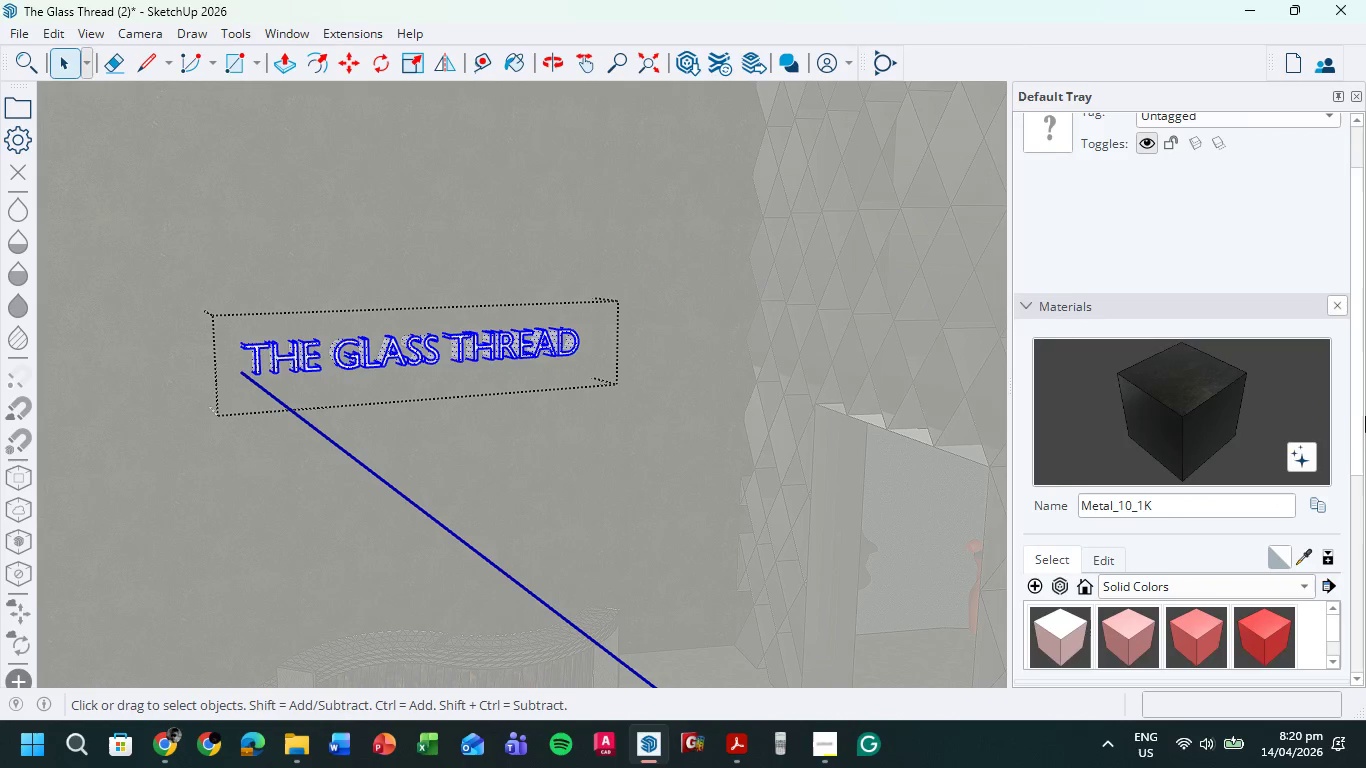 
scroll: coordinate [1338, 416], scroll_direction: down, amount: 2.0
 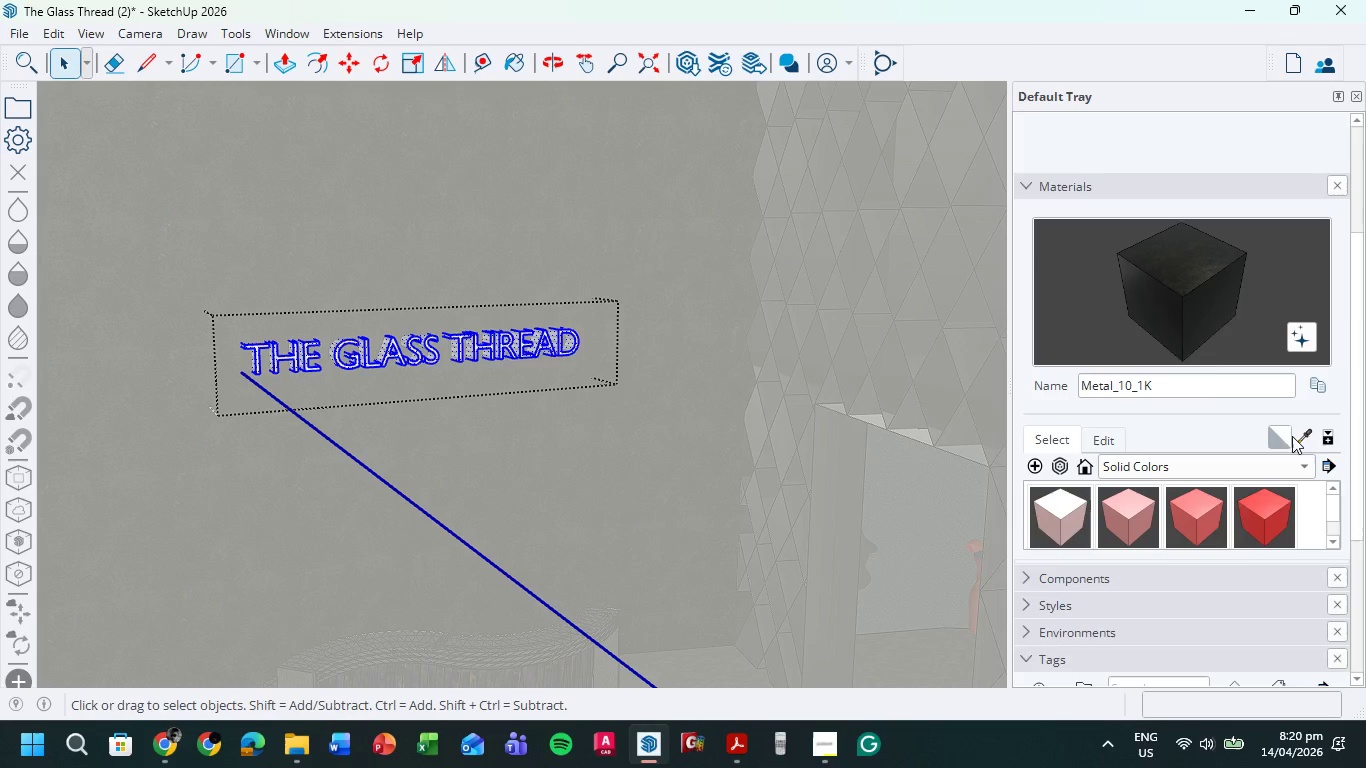 
left_click([1182, 296])
 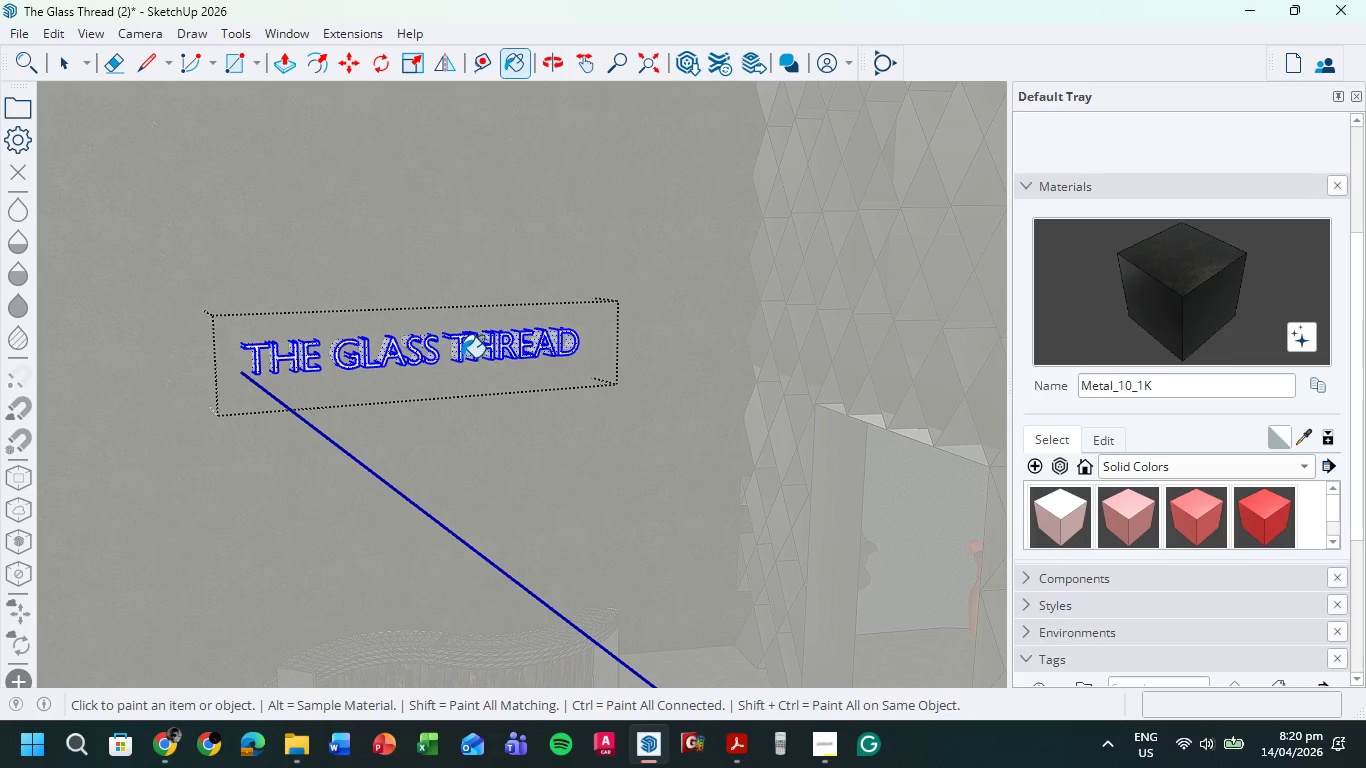 
left_click([458, 354])
 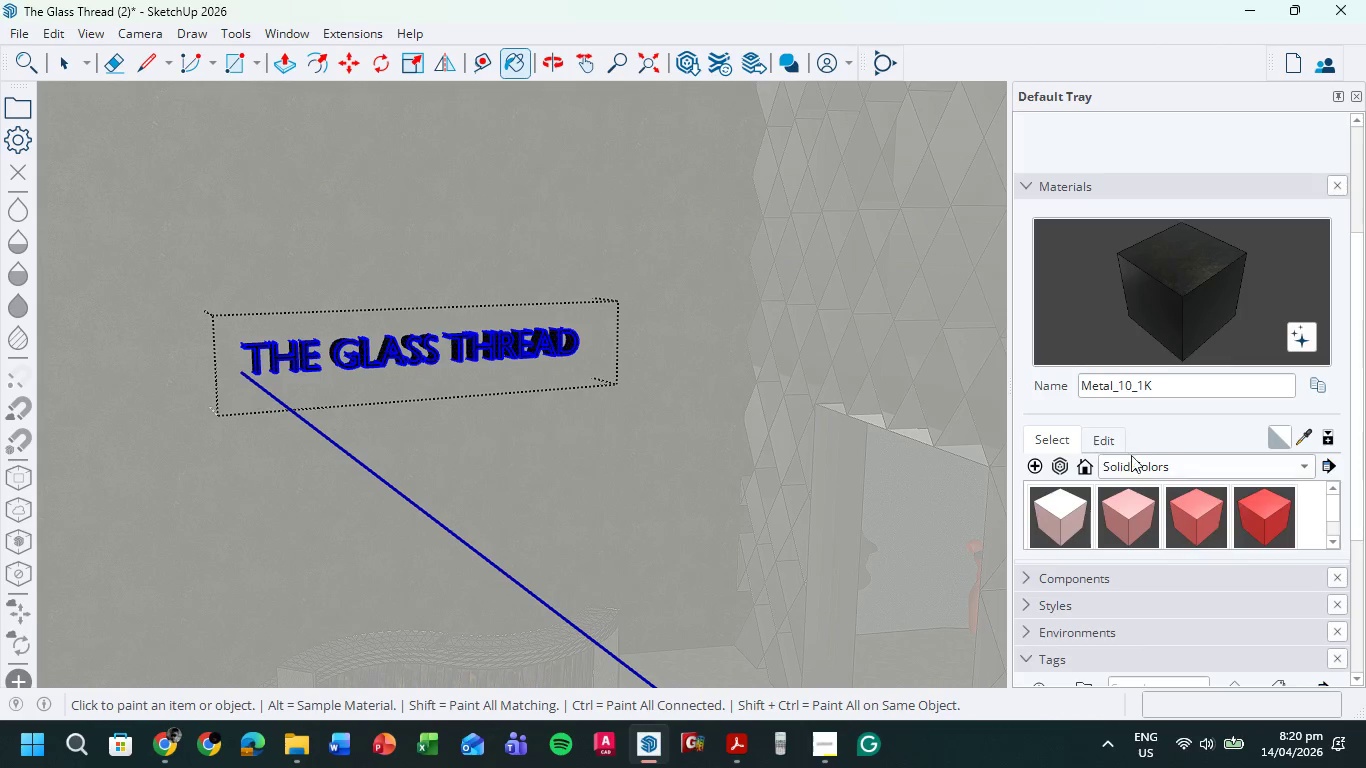 
left_click([1307, 463])
 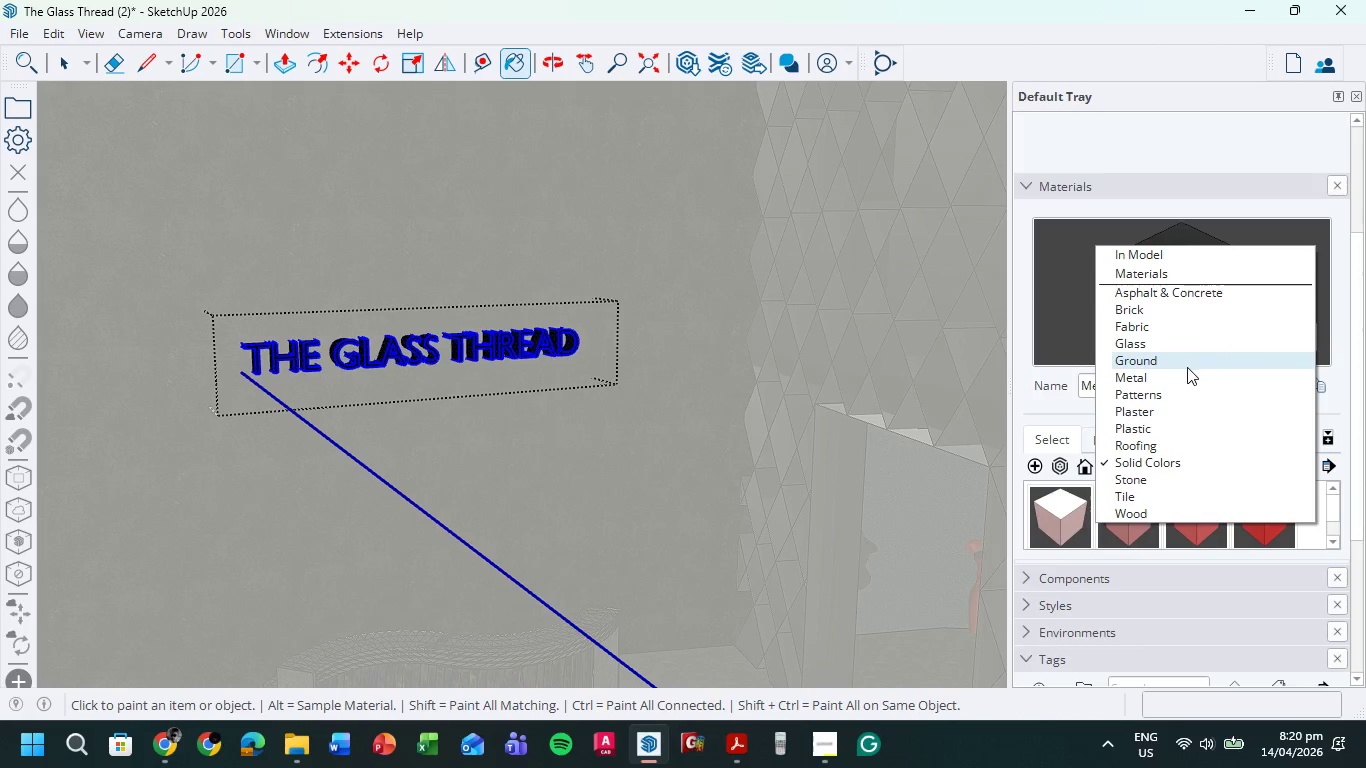 
left_click([1178, 378])
 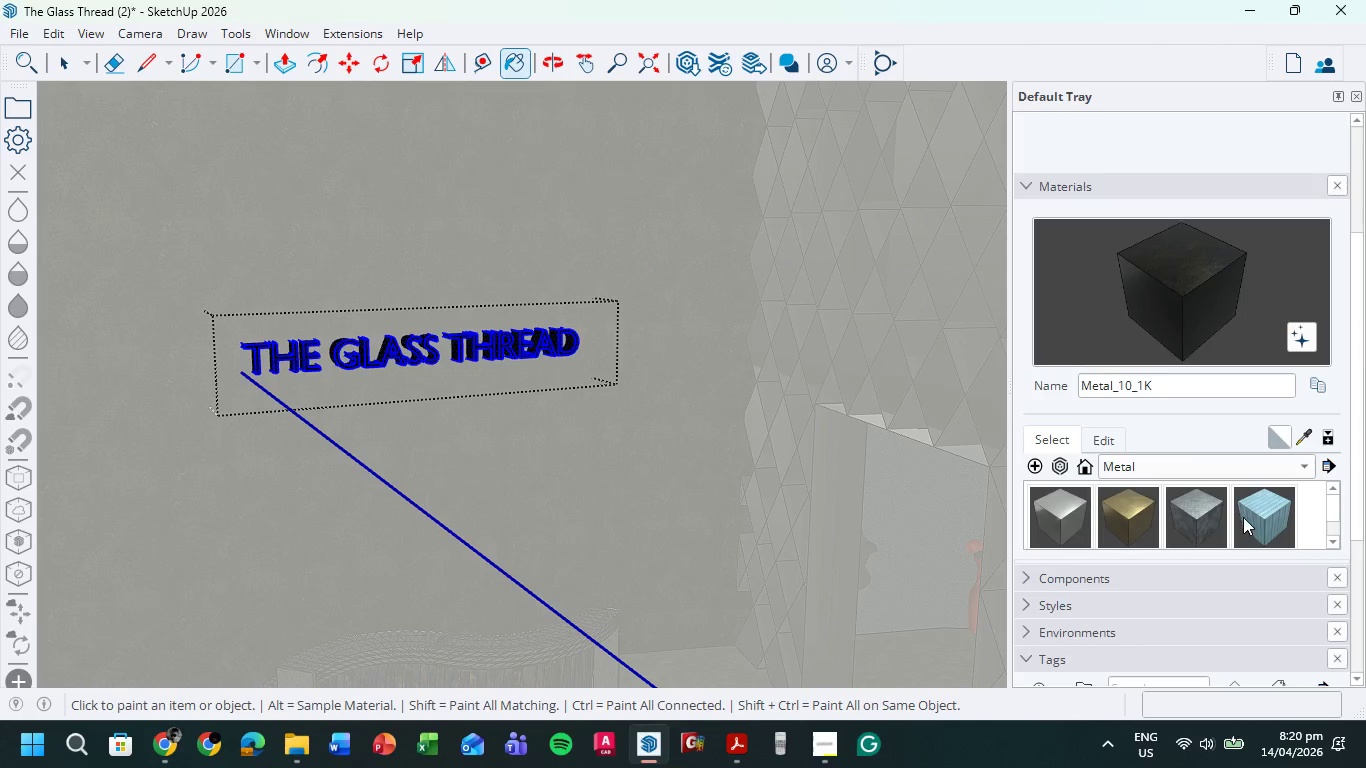 
scroll: coordinate [1249, 513], scroll_direction: down, amount: 1.0
 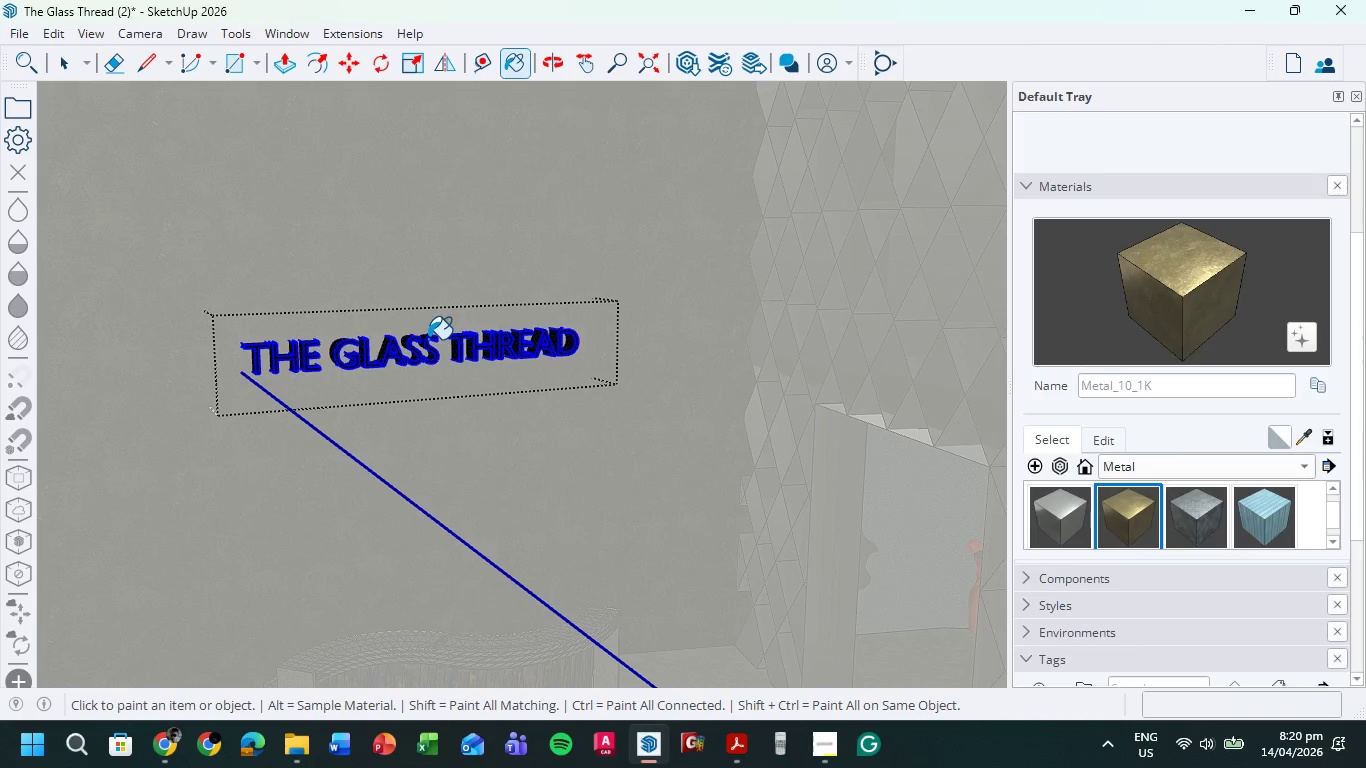 
left_click([411, 343])
 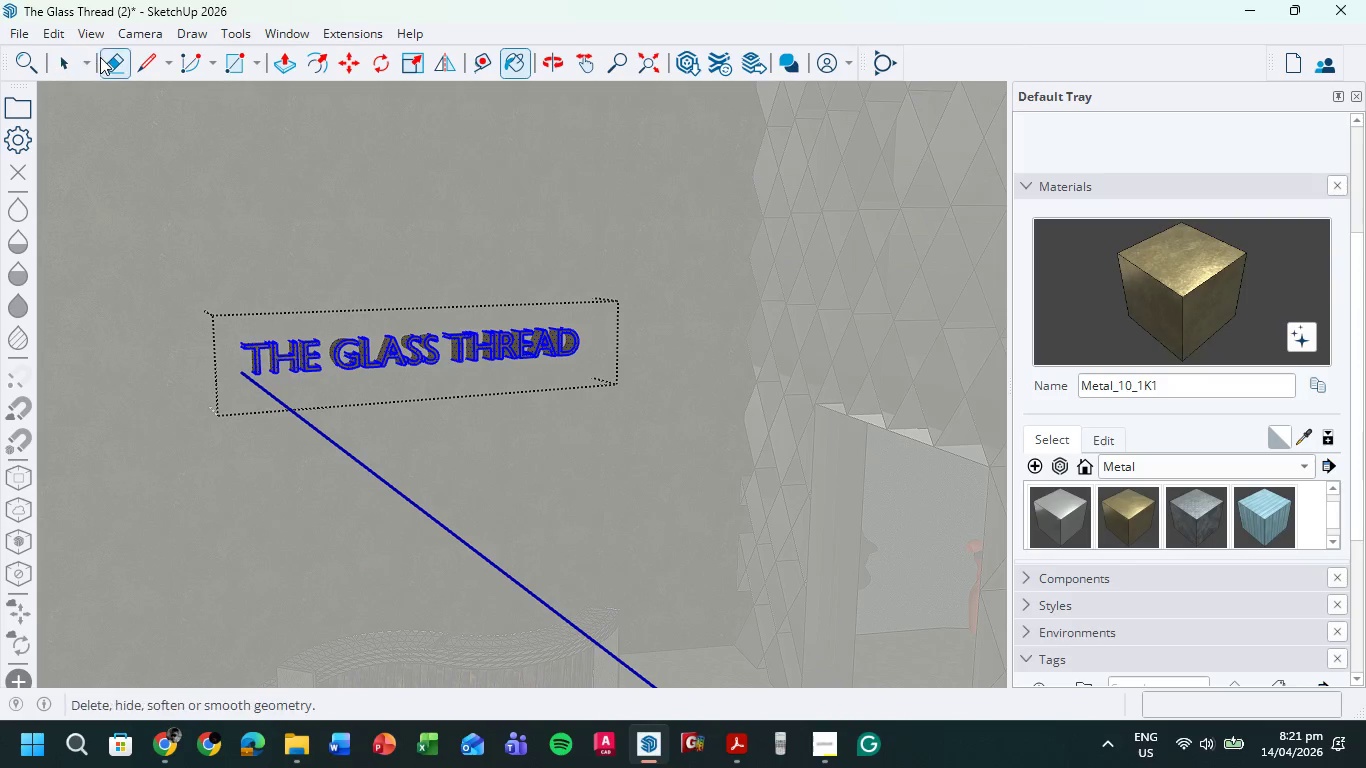 
double_click([767, 444])
 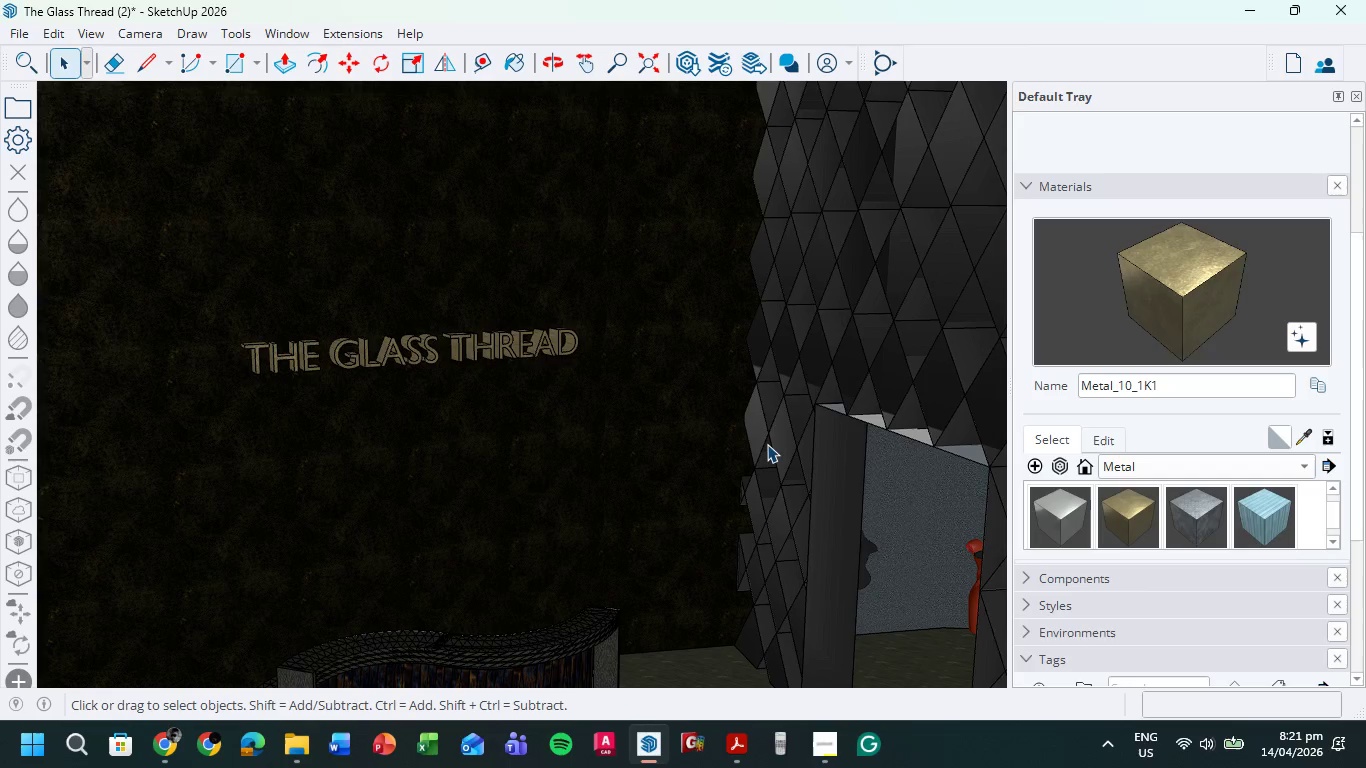 
triple_click([767, 444])
 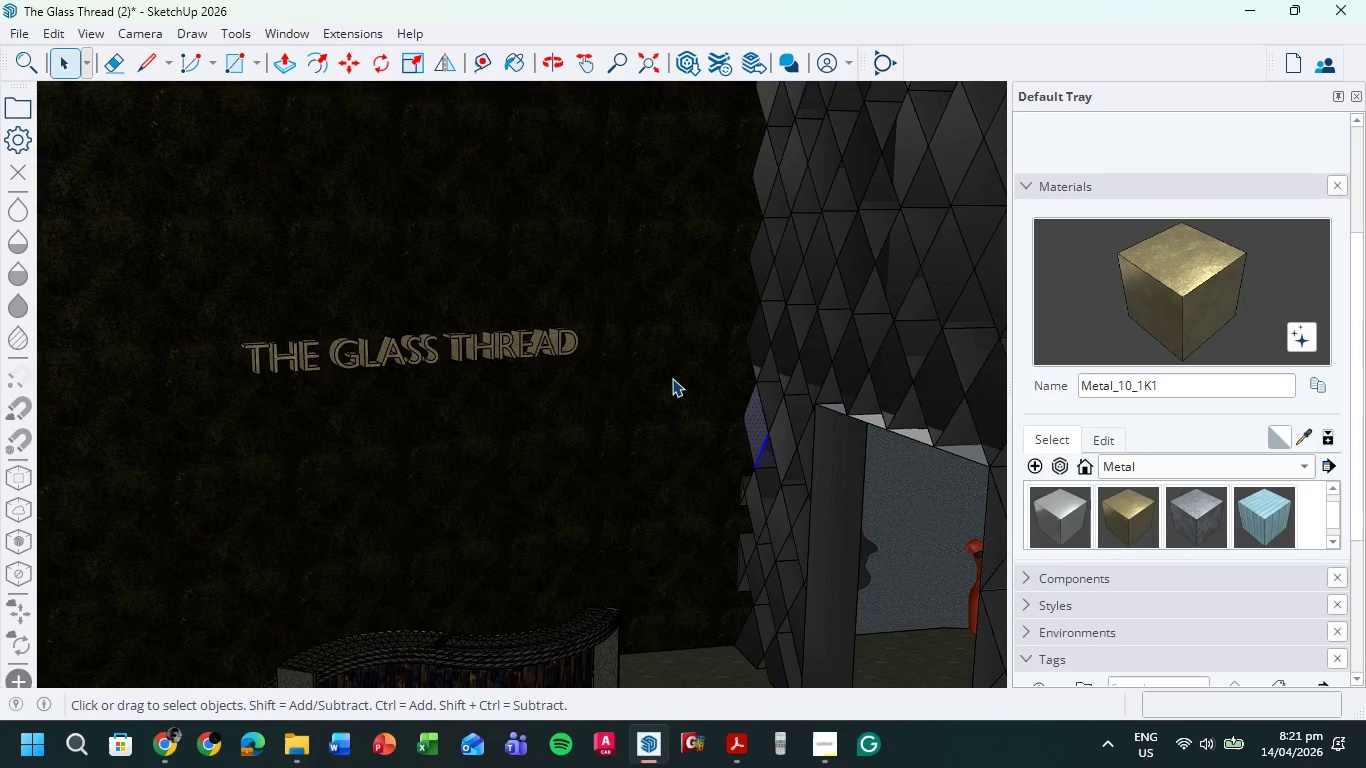 
scroll: coordinate [672, 378], scroll_direction: down, amount: 4.0
 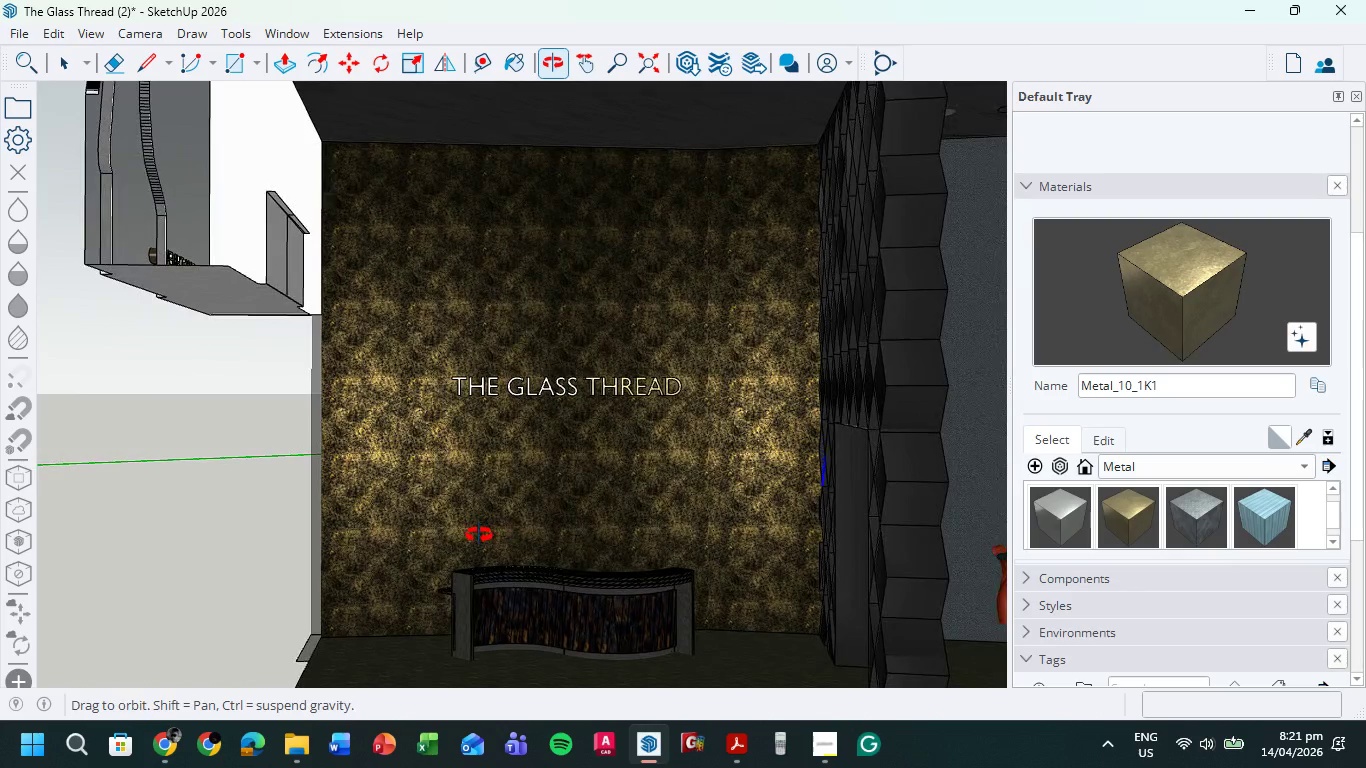 
scroll: coordinate [706, 407], scroll_direction: up, amount: 1.0
 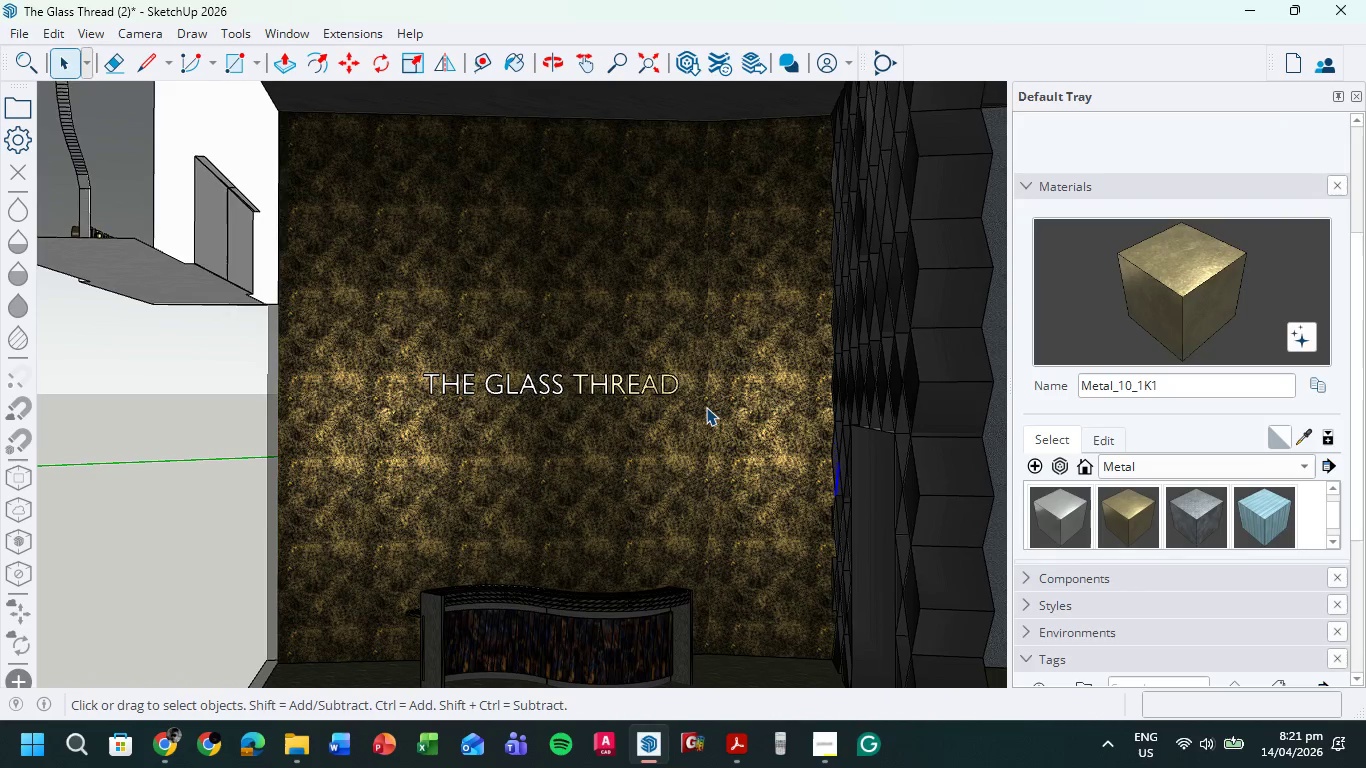 
scroll: coordinate [706, 407], scroll_direction: down, amount: 1.0
 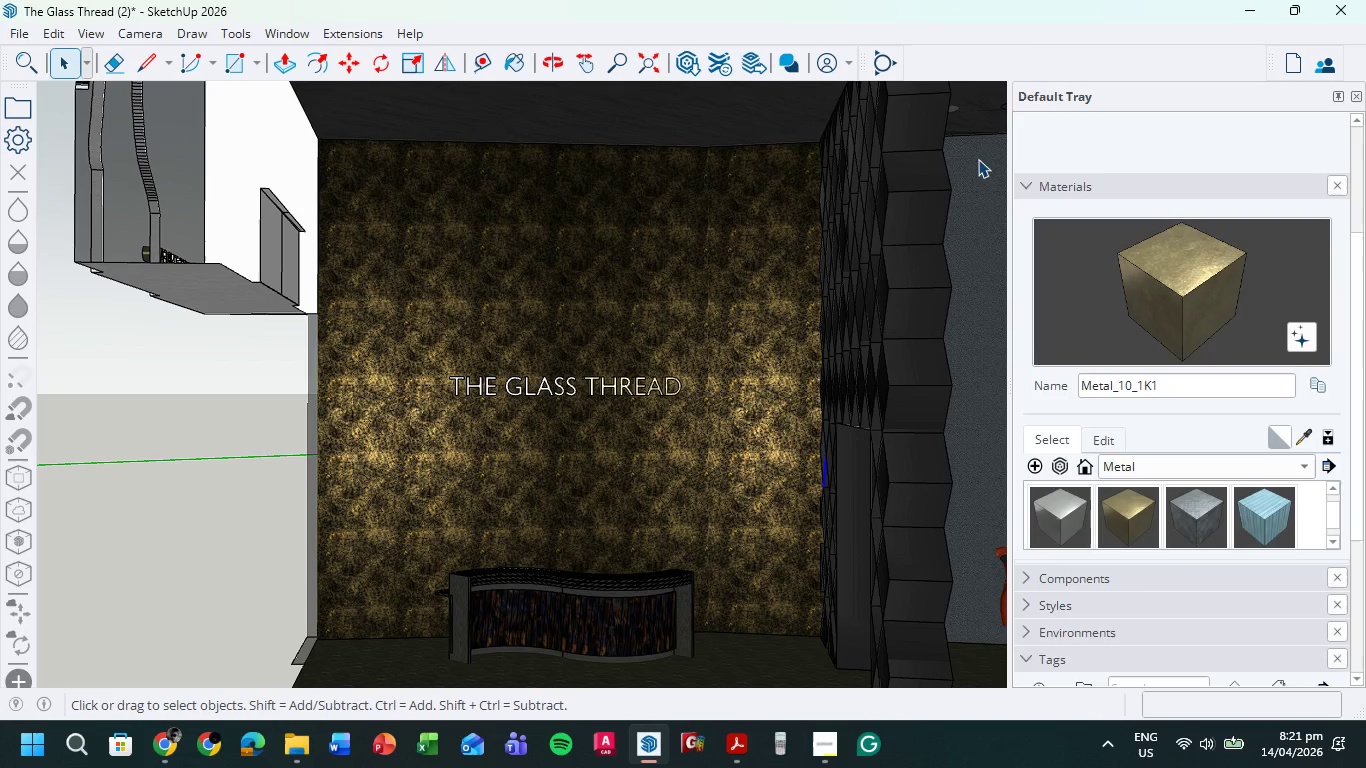 
scroll: coordinate [1070, 532], scroll_direction: up, amount: 1.0
 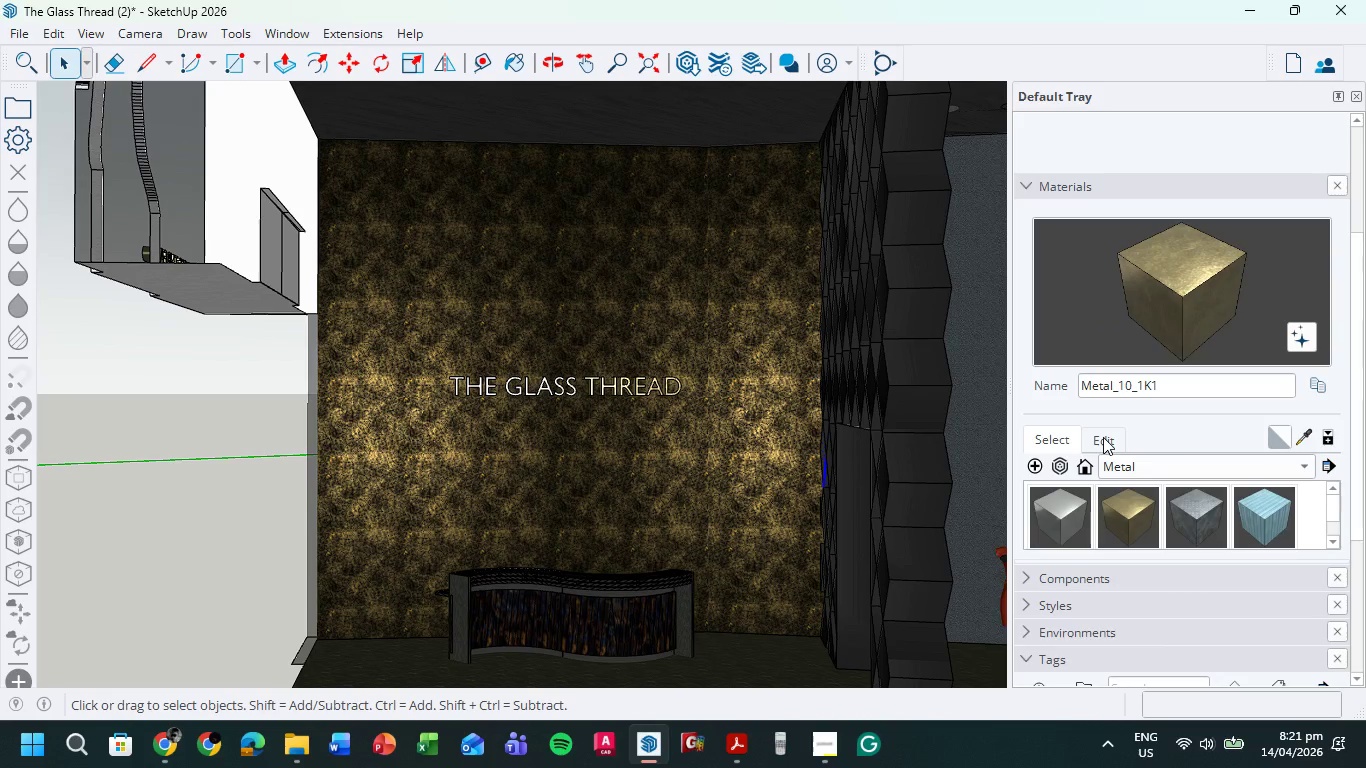 
left_click([1104, 438])
 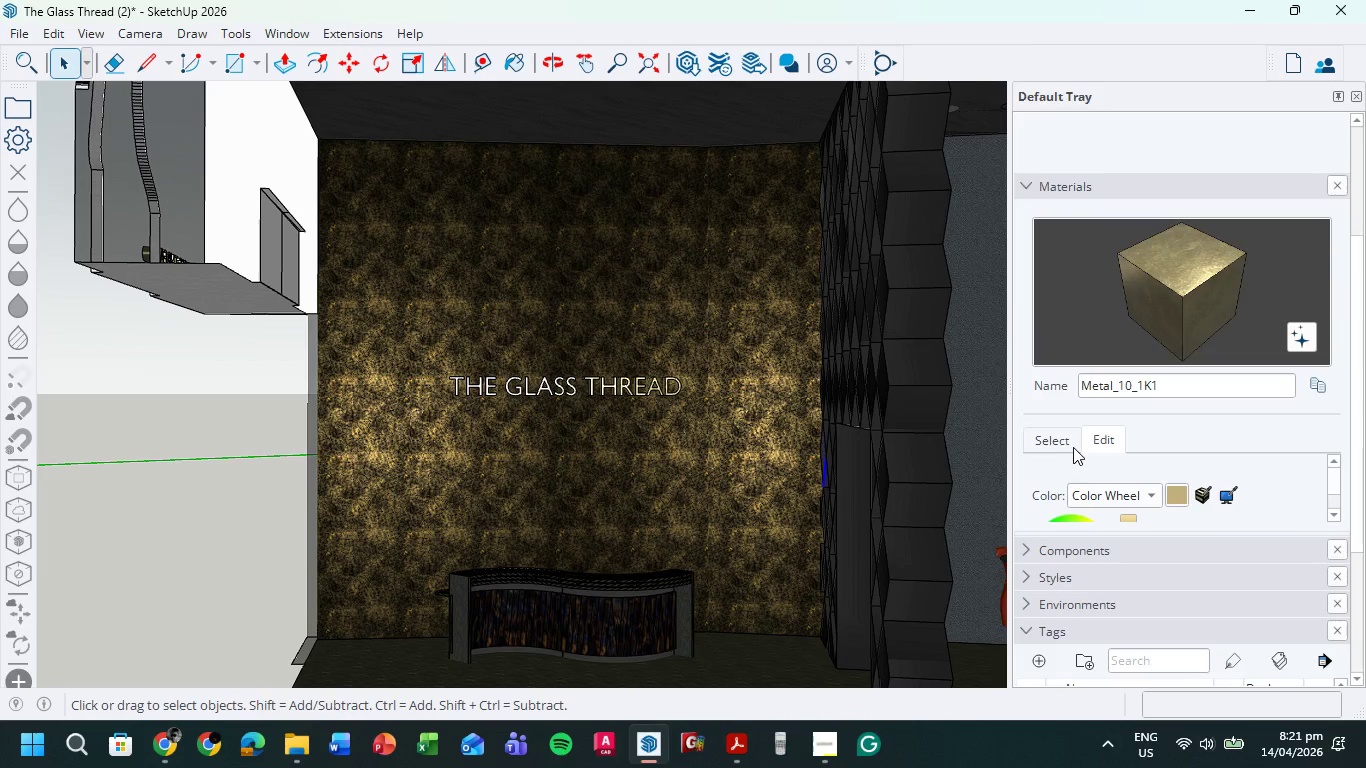 
left_click([1069, 444])
 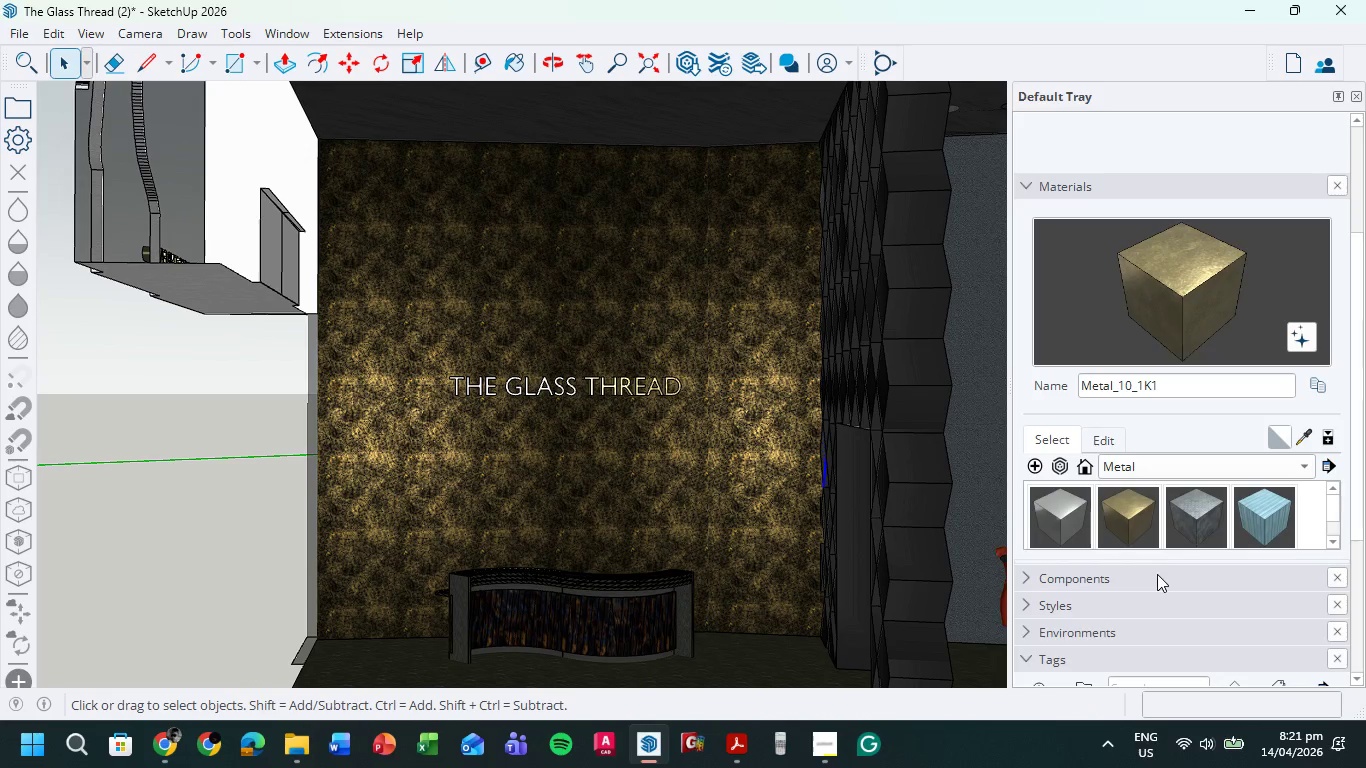 
scroll: coordinate [1099, 598], scroll_direction: down, amount: 4.0
 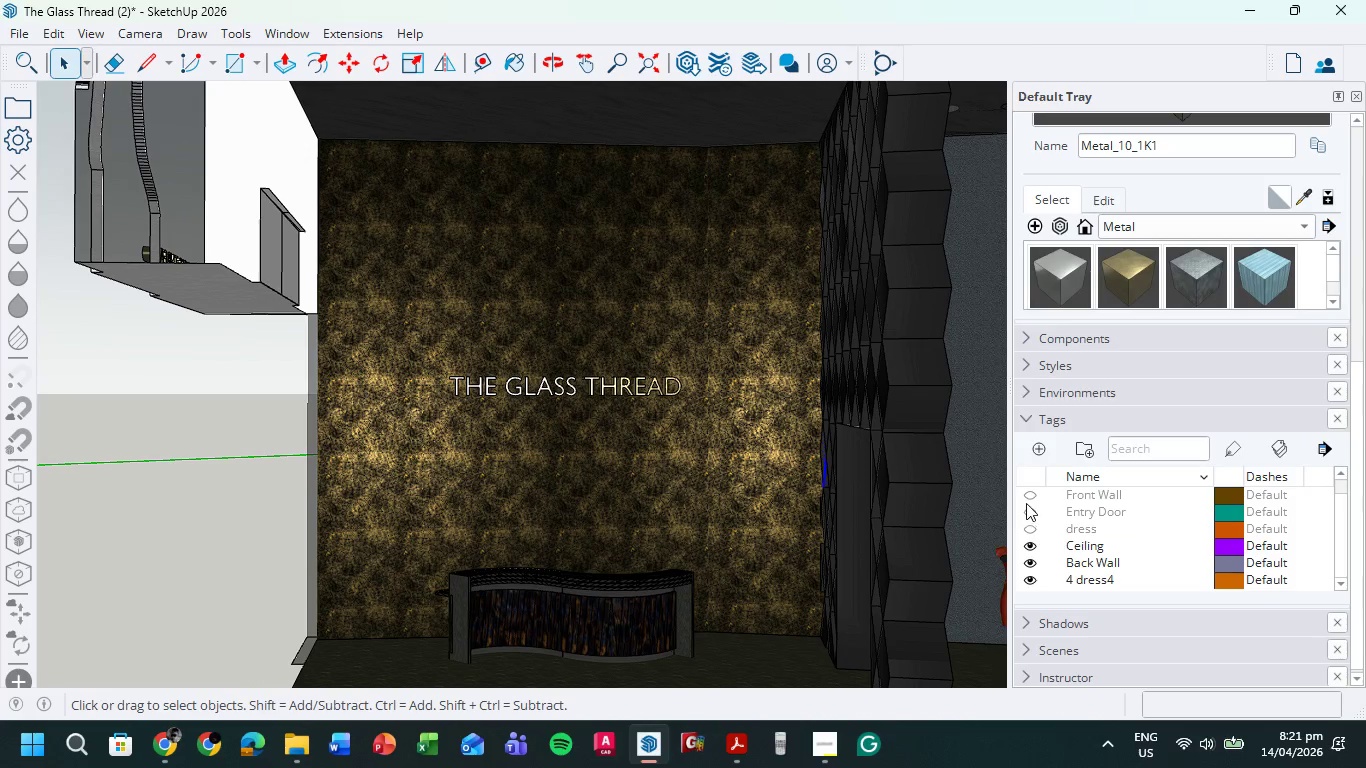 
left_click([1030, 495])
 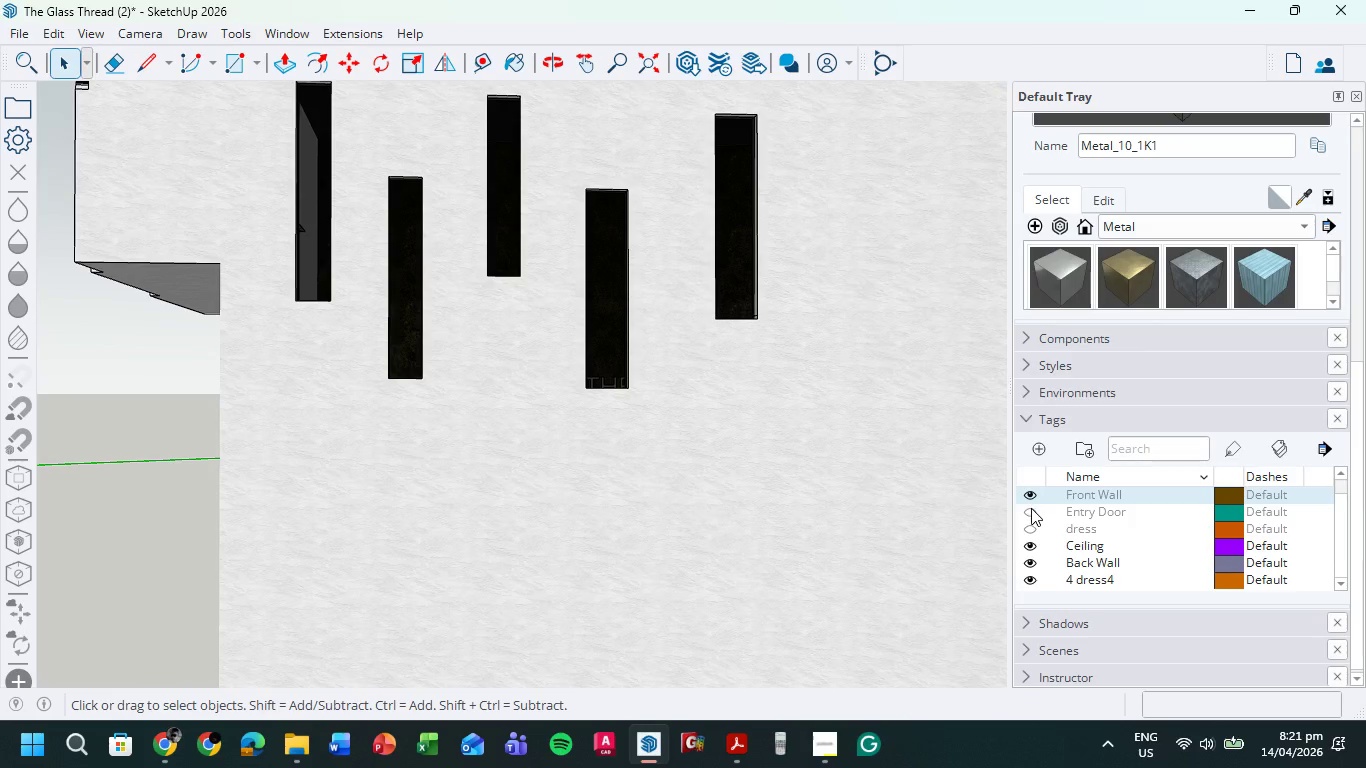 
left_click([1031, 511])
 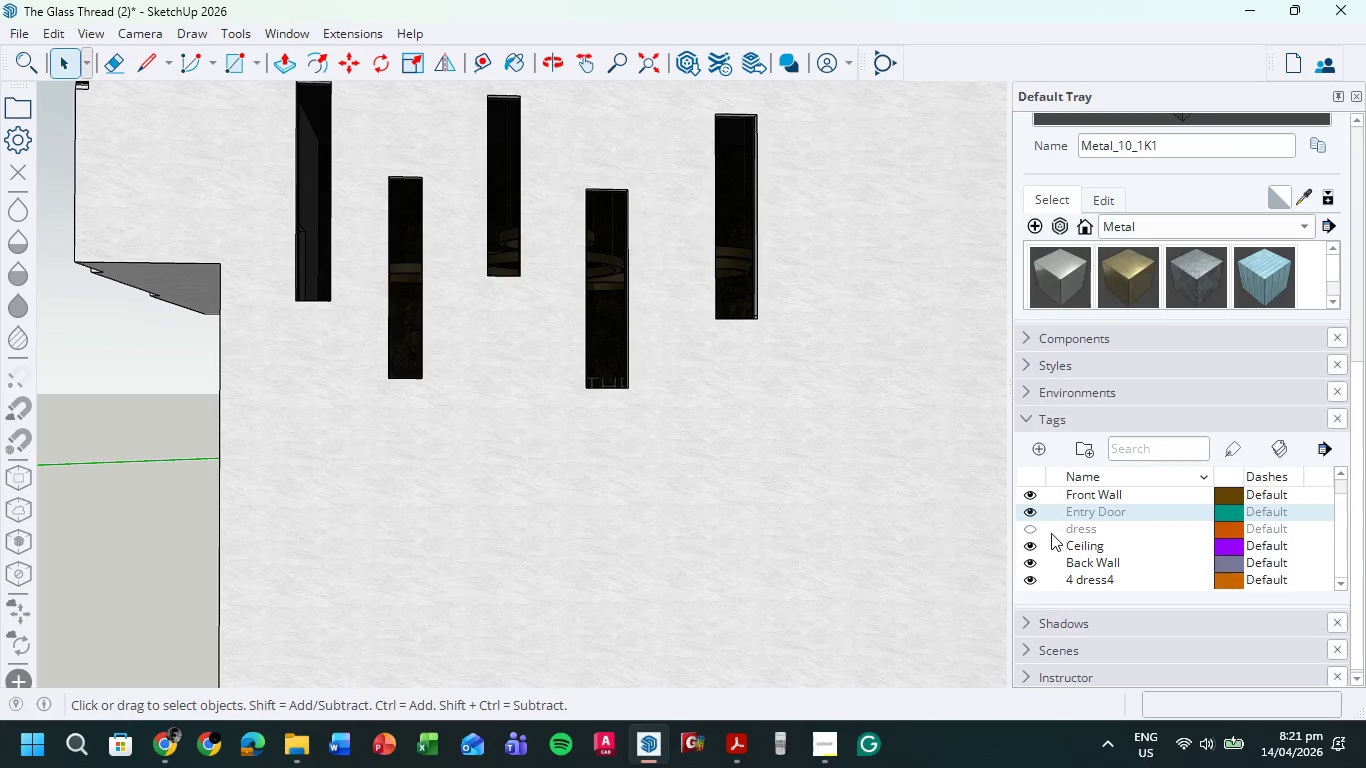 
left_click([1030, 530])
 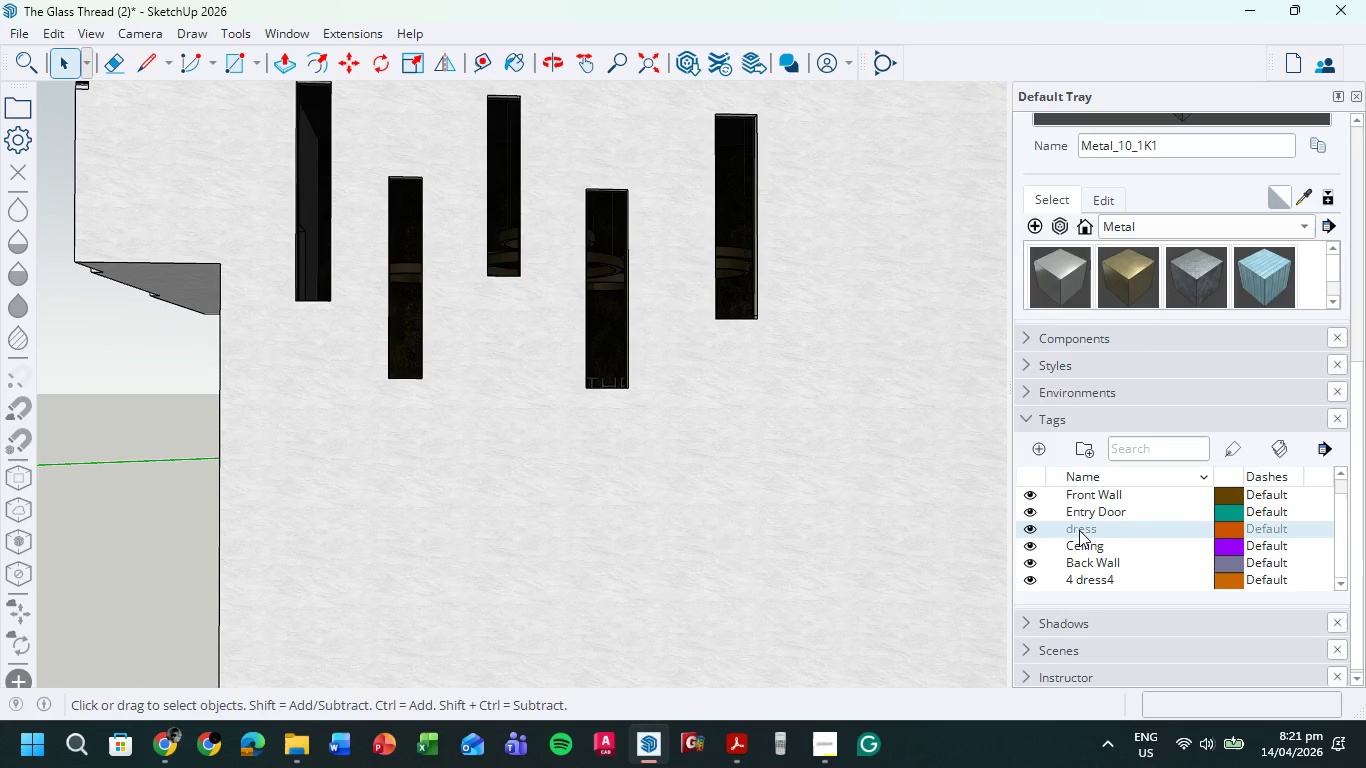 
mouse_move([1112, 543])
 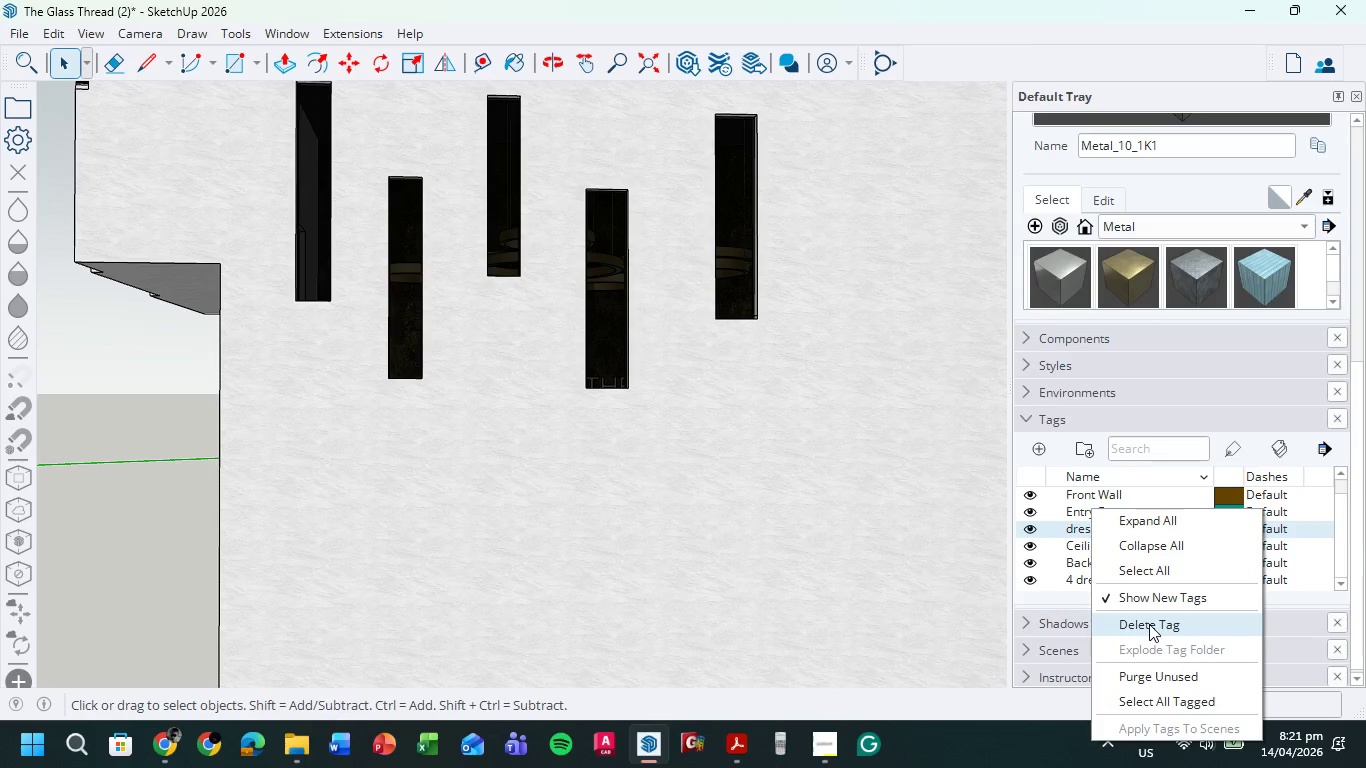 
left_click([1149, 623])
 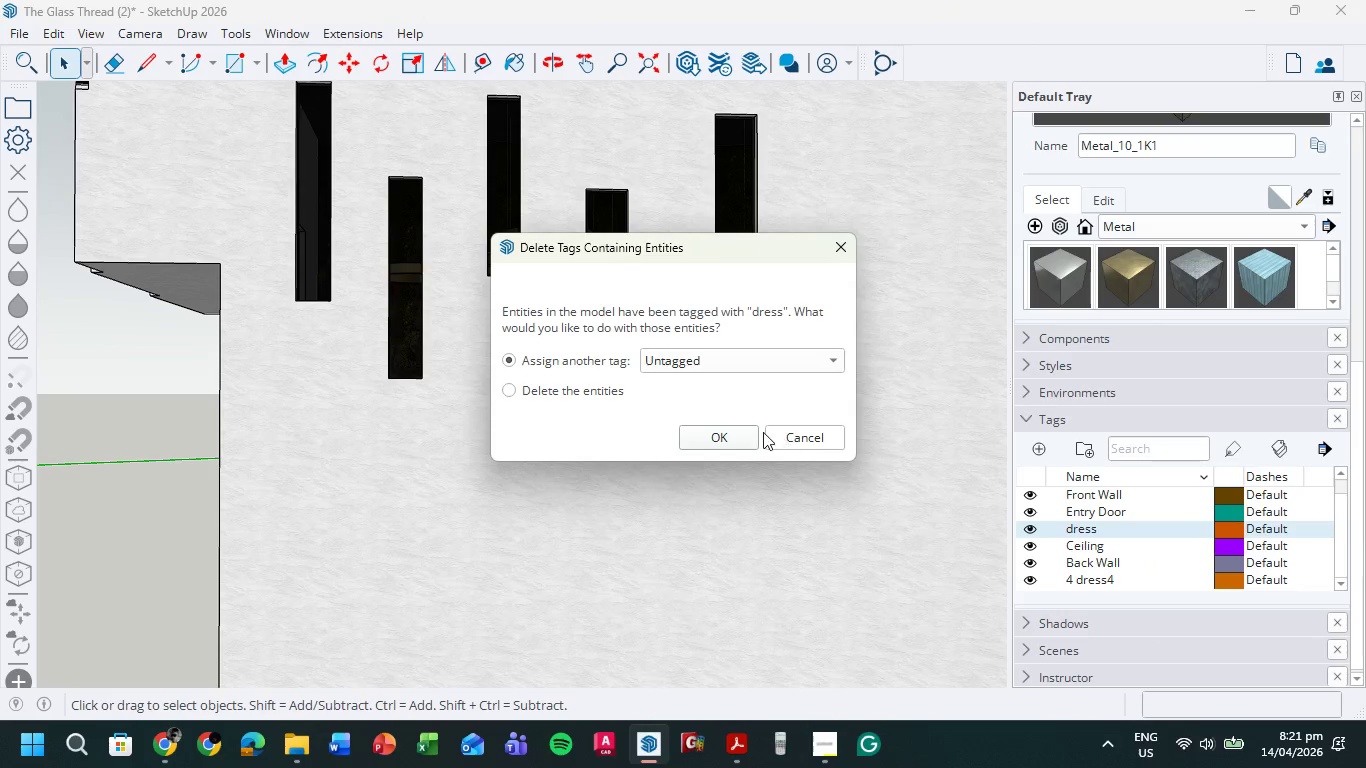 
left_click([722, 435])
 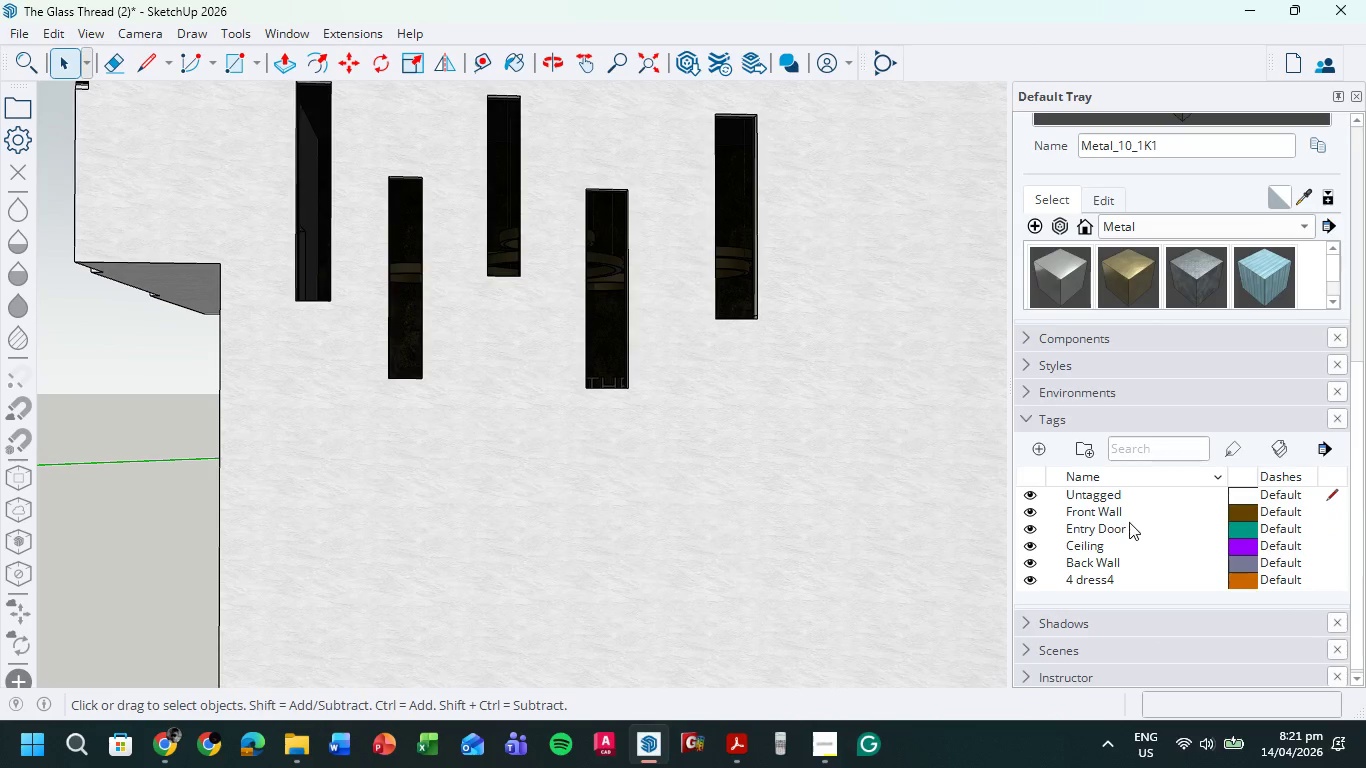 
scroll: coordinate [1128, 522], scroll_direction: up, amount: 1.0
 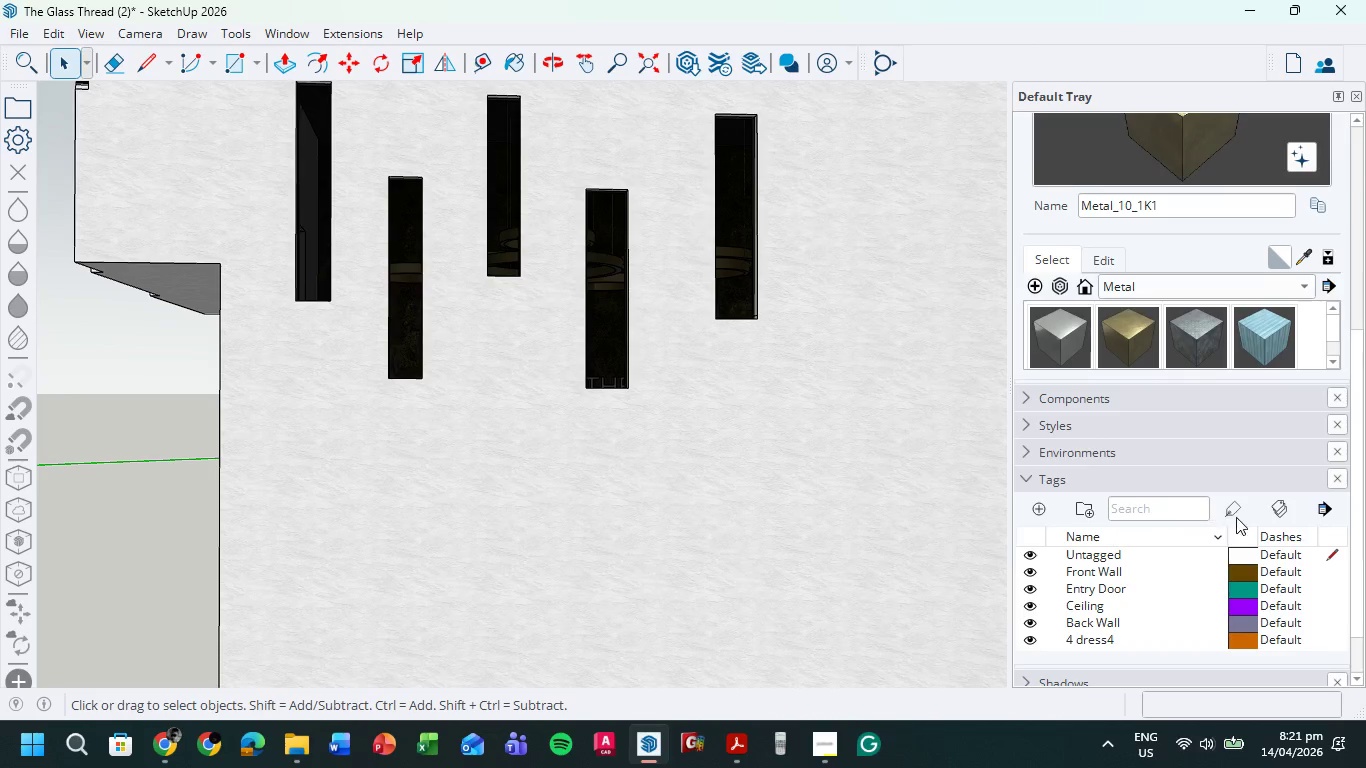 
scroll: coordinate [200, 433], scroll_direction: down, amount: 6.0
 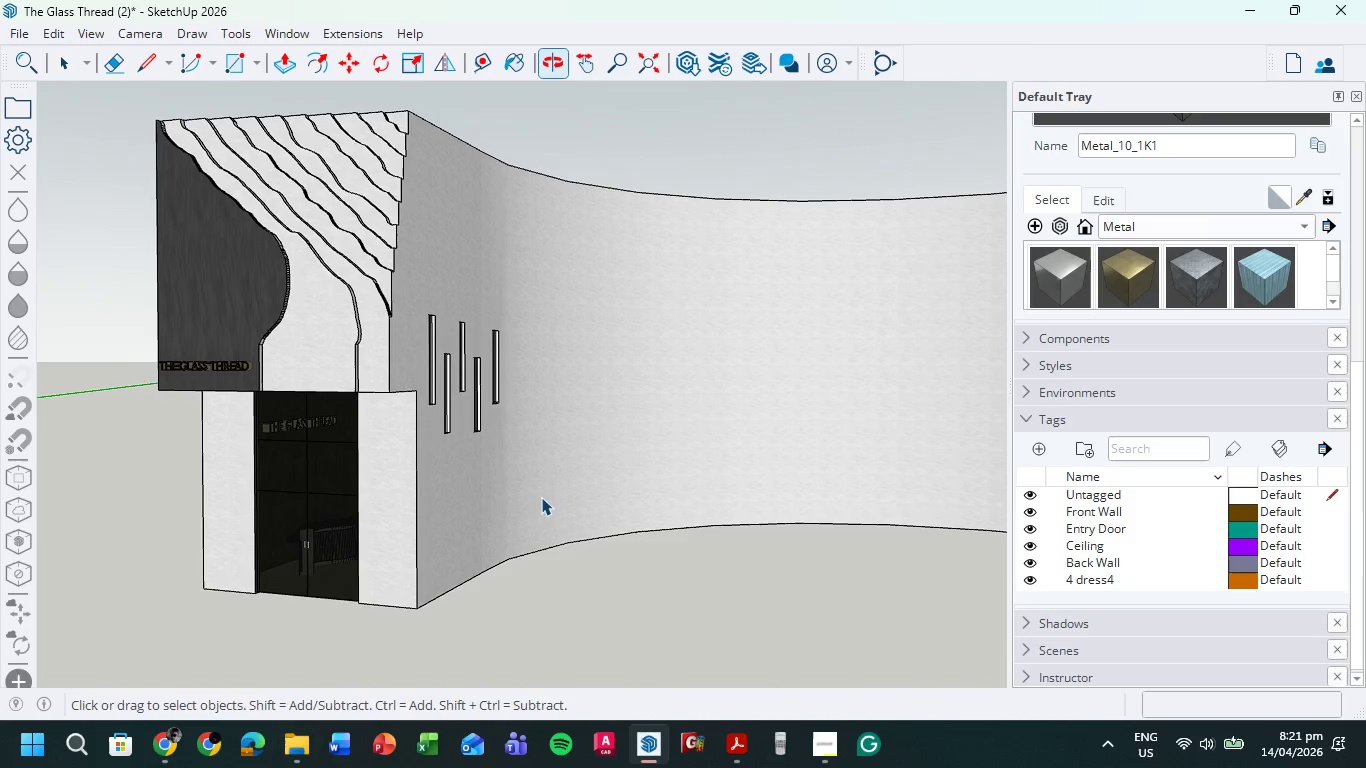 
scroll: coordinate [343, 453], scroll_direction: up, amount: 16.0
 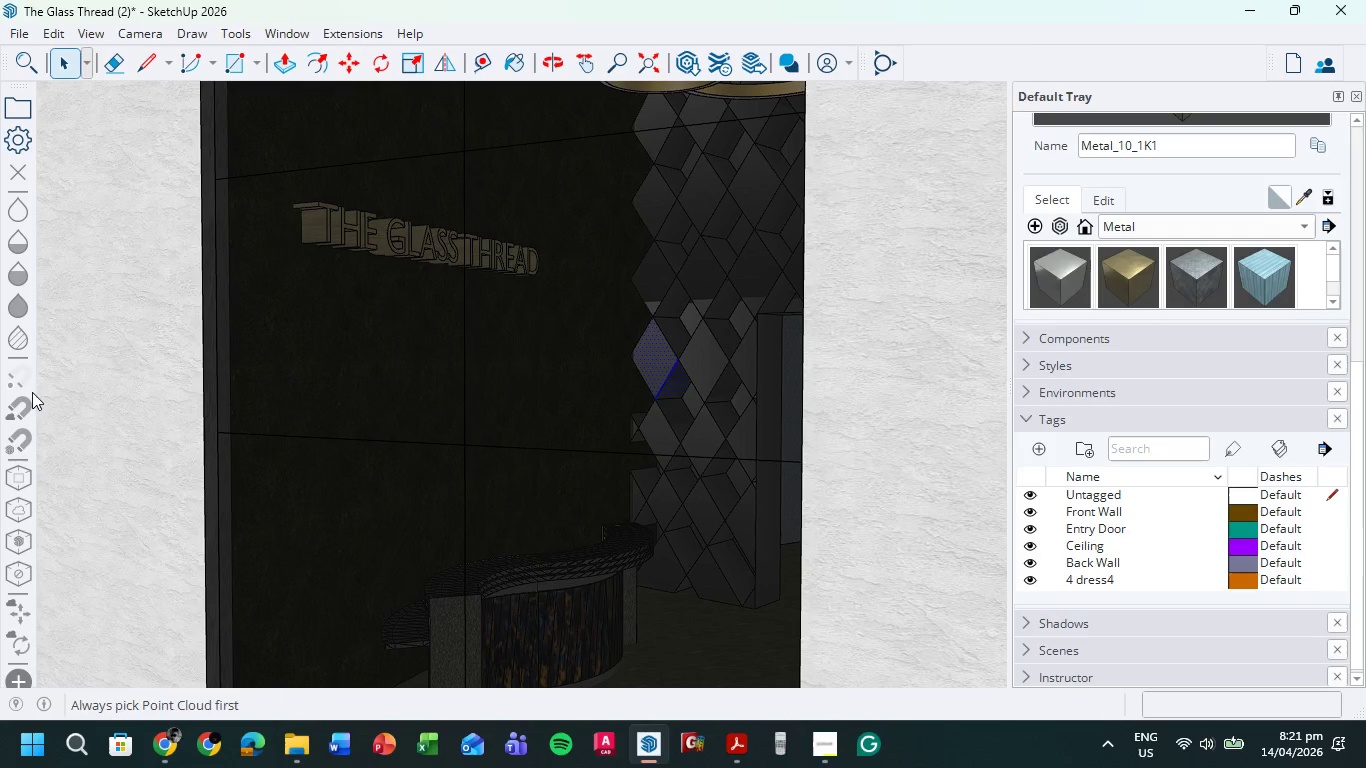 
left_click([71, 397])
 